 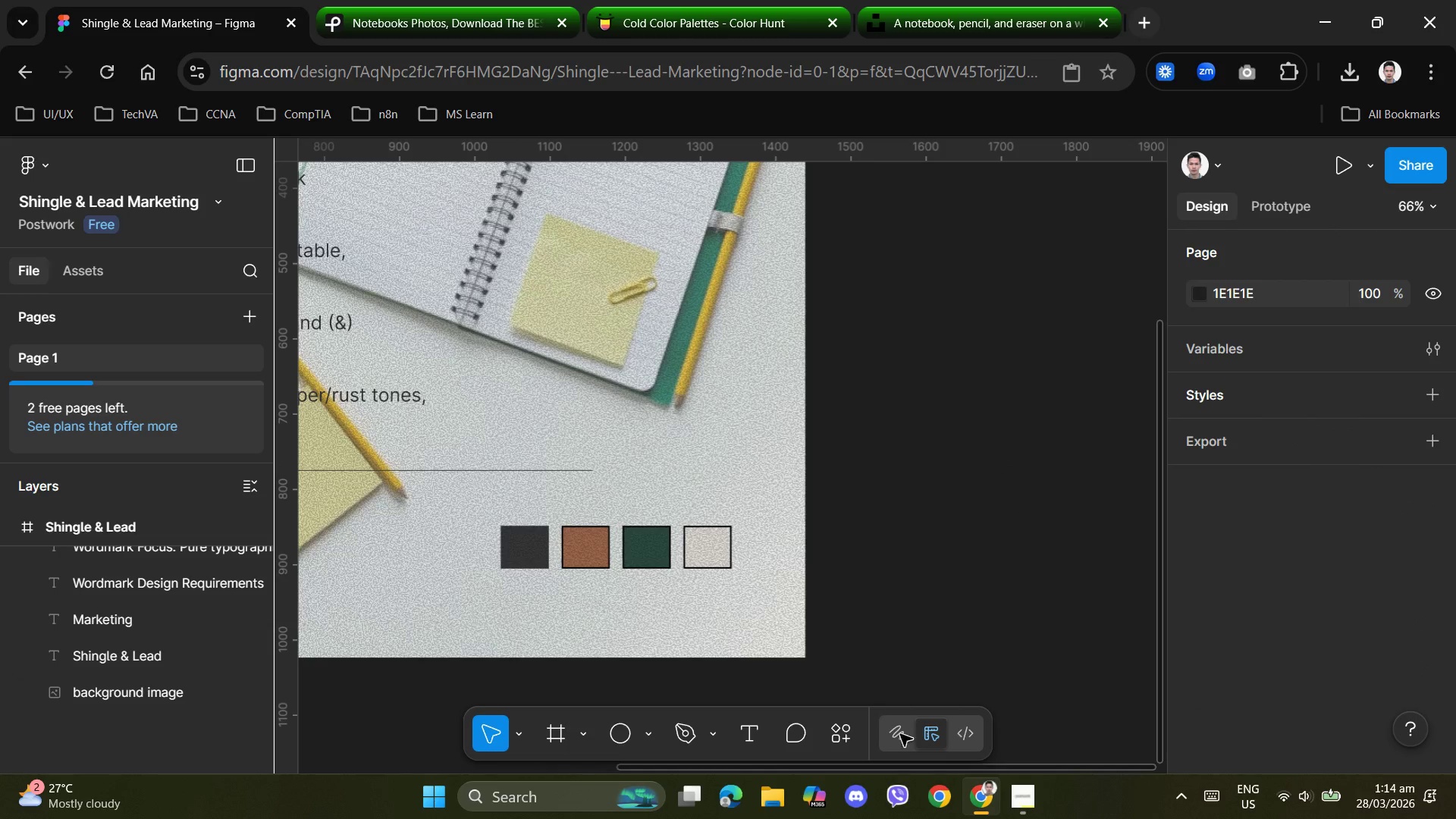 
key(Control+ControlLeft)
 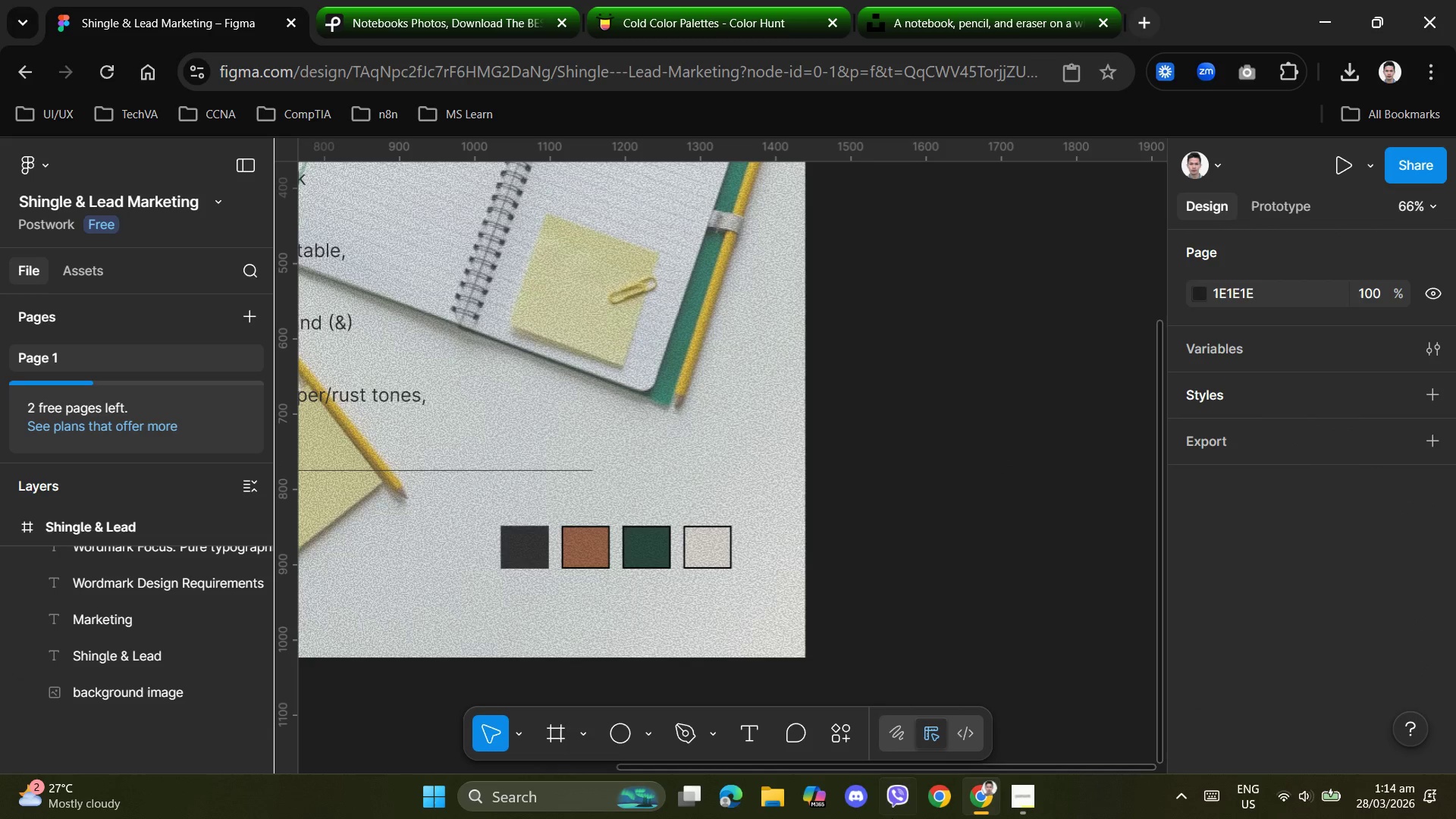 
key(Control+ControlLeft)
 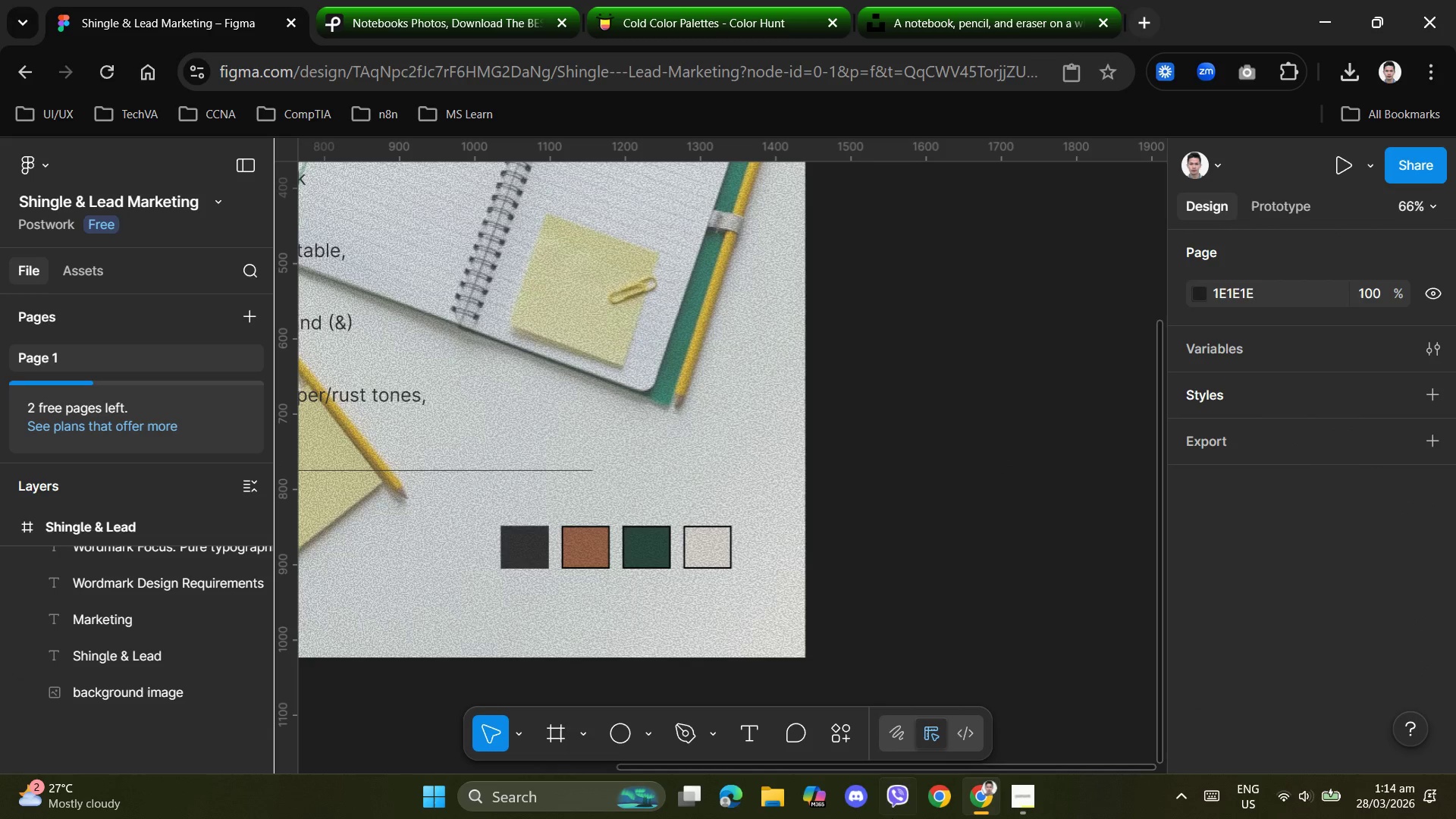 
key(Control+ControlLeft)
 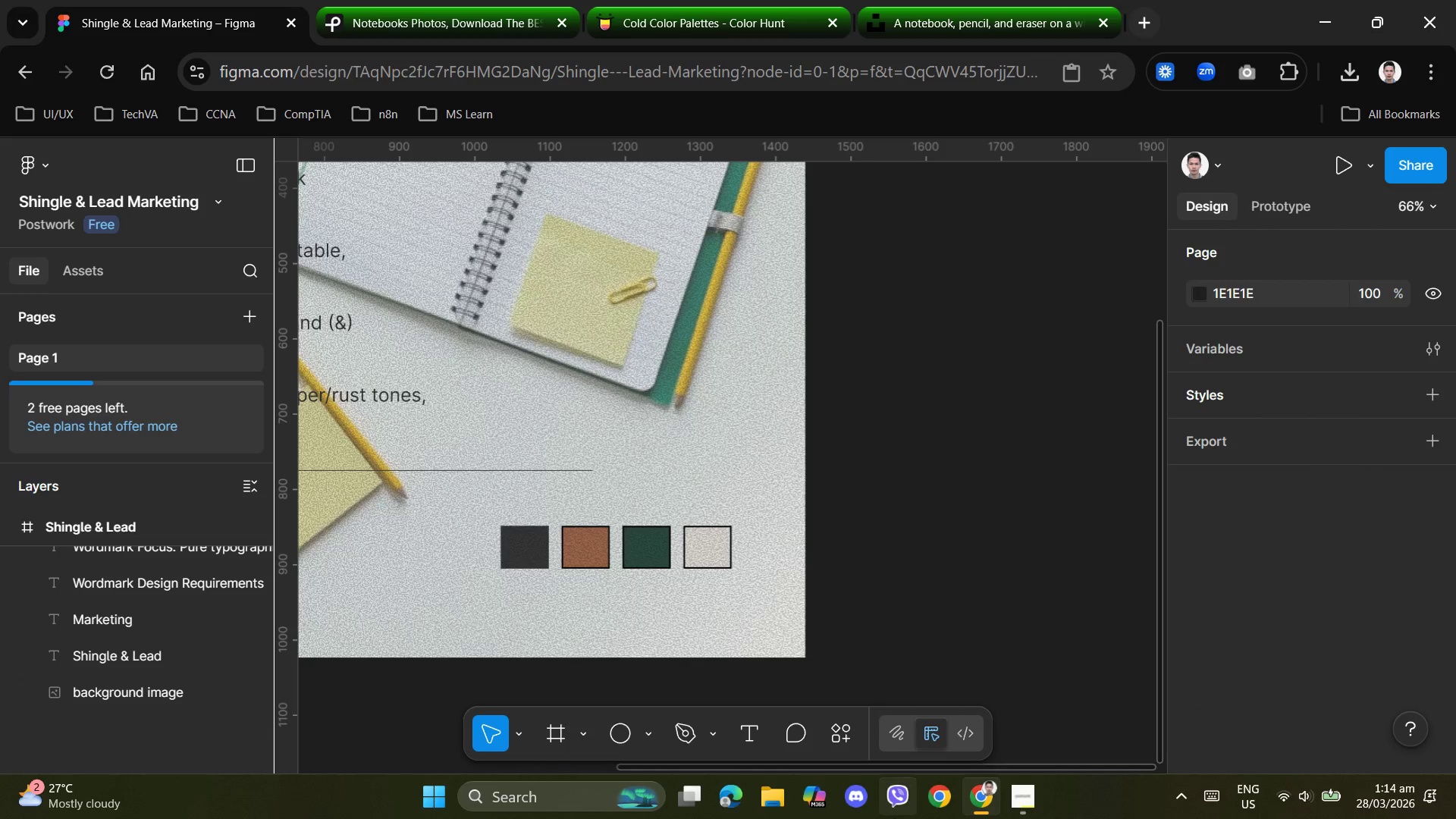 
hold_key(key=ControlLeft, duration=6.05)
 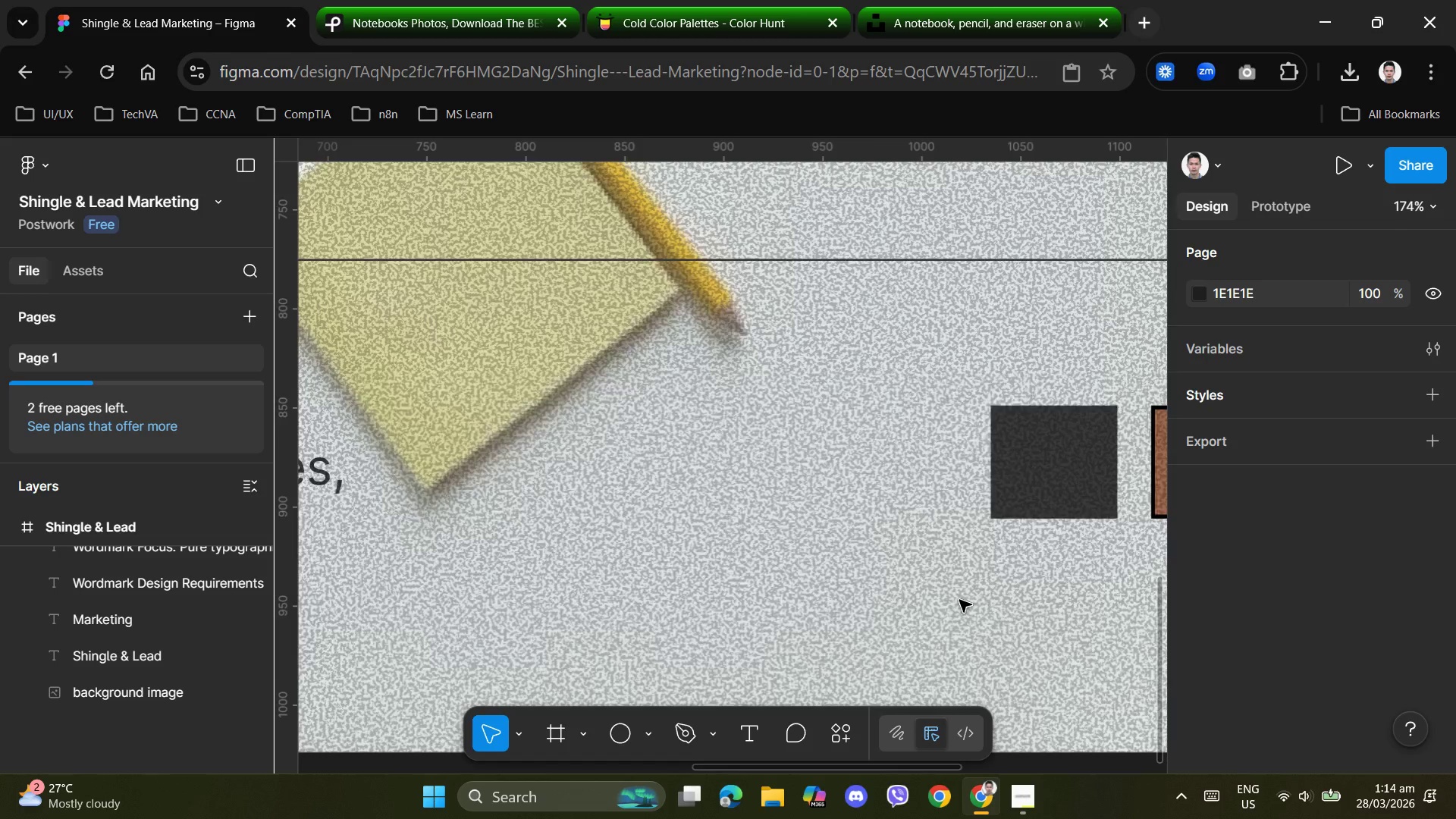 
scroll: coordinate [1017, 494], scroll_direction: down, amount: 1.0
 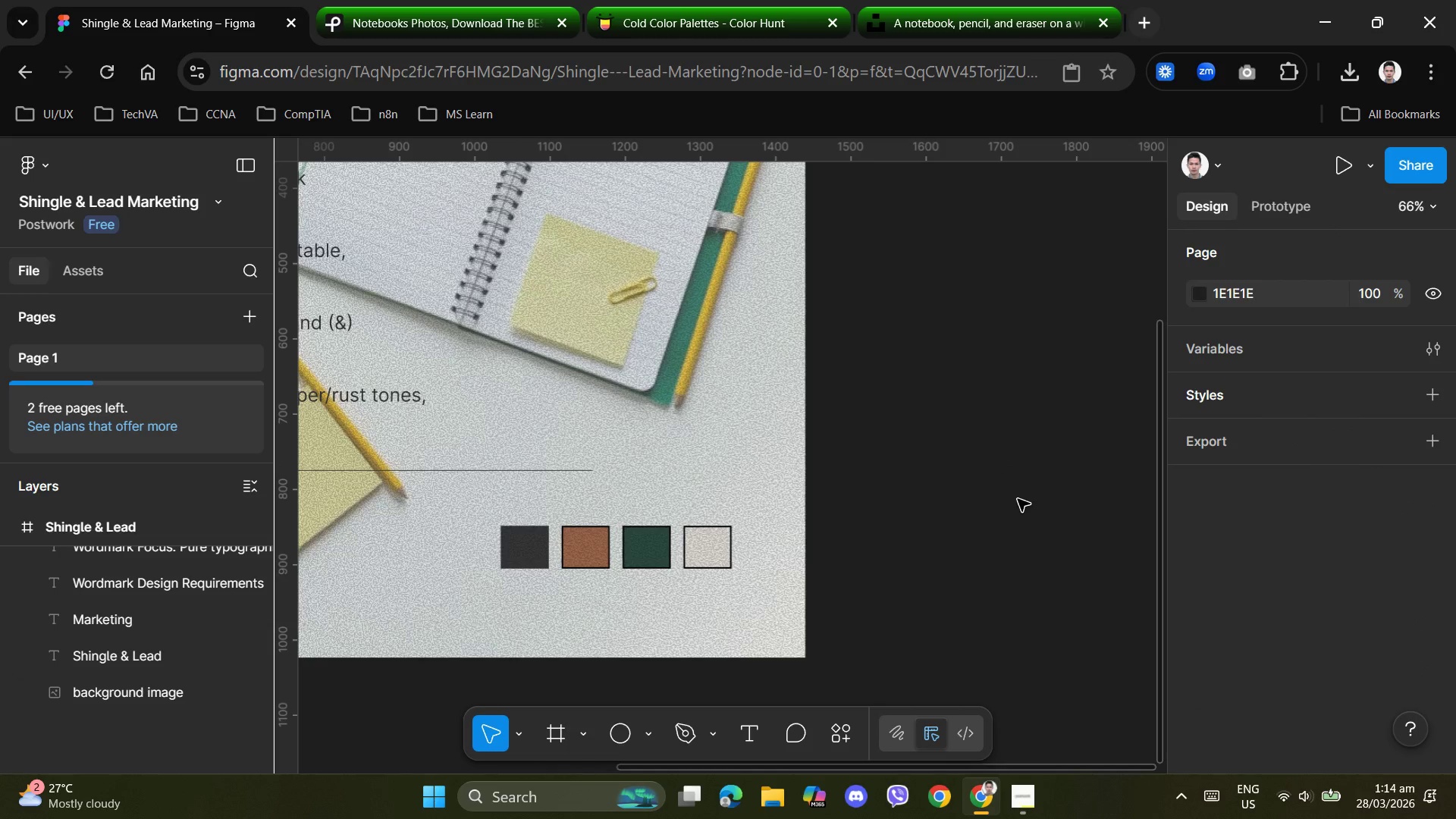 
left_click_drag(start_coordinate=[720, 772], to_coordinate=[471, 701])
 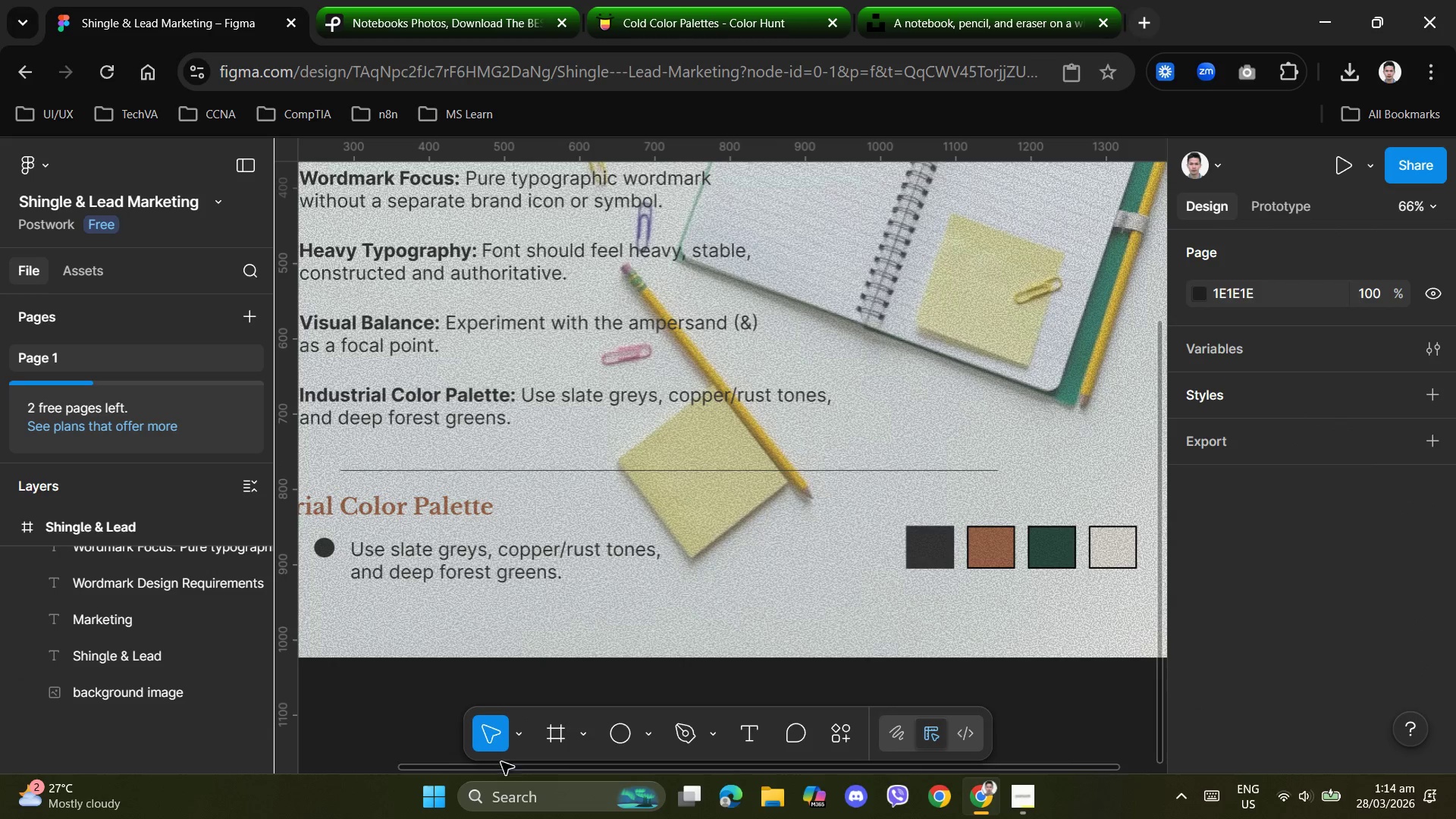 
left_click_drag(start_coordinate=[500, 770], to_coordinate=[447, 751])
 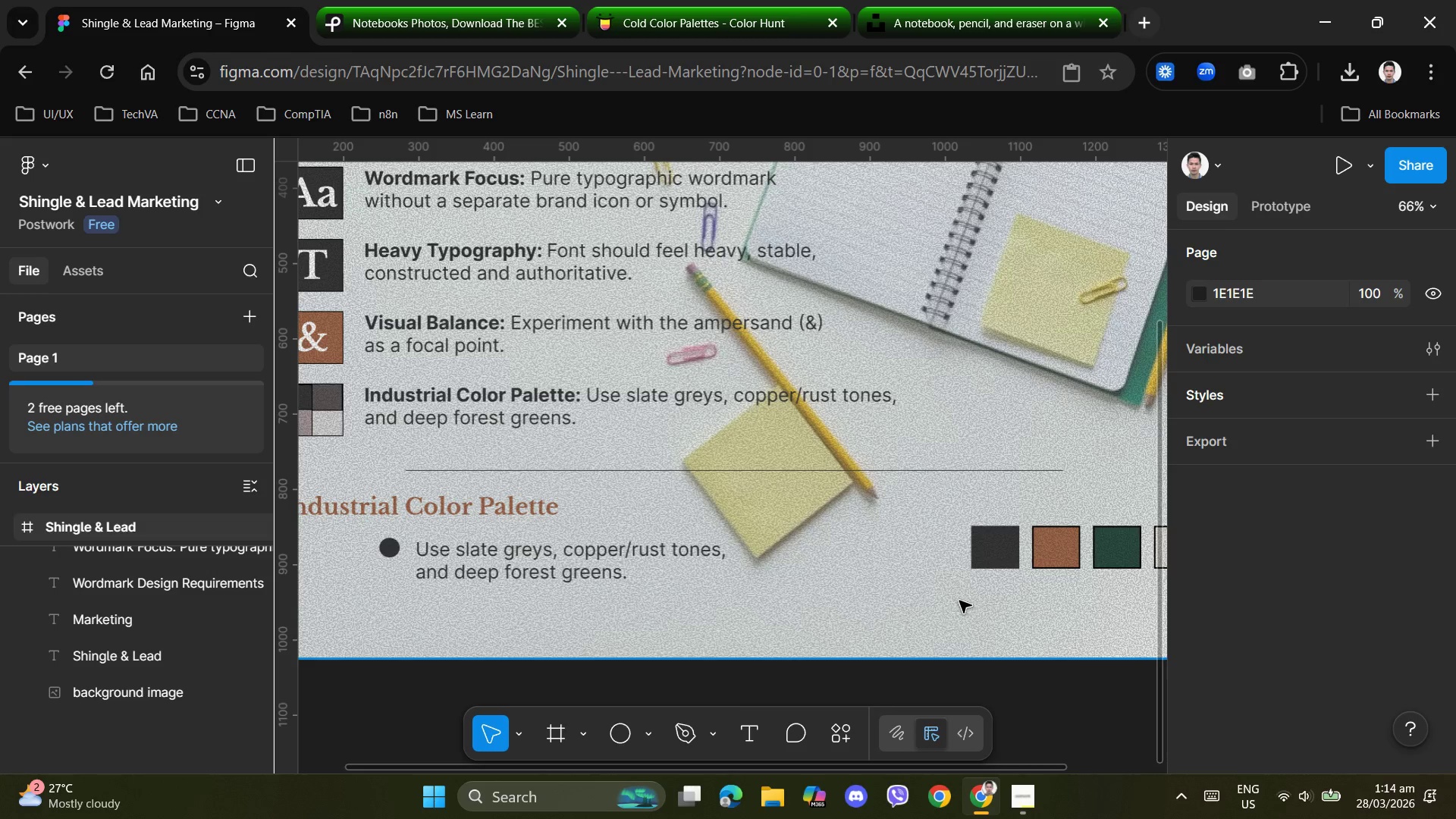 
hold_key(key=ControlLeft, duration=1.53)
 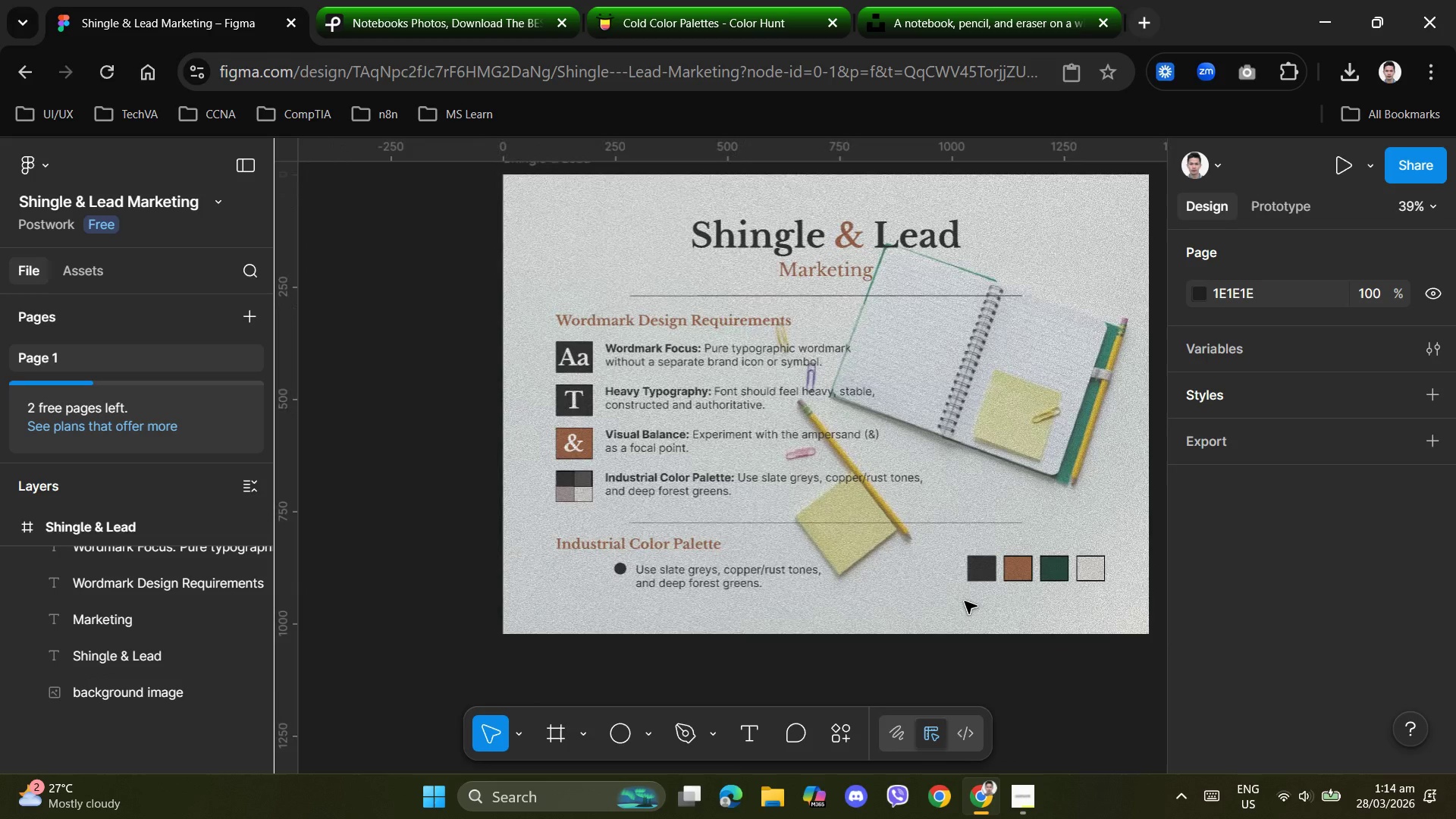 
hold_key(key=ControlLeft, duration=1.5)
 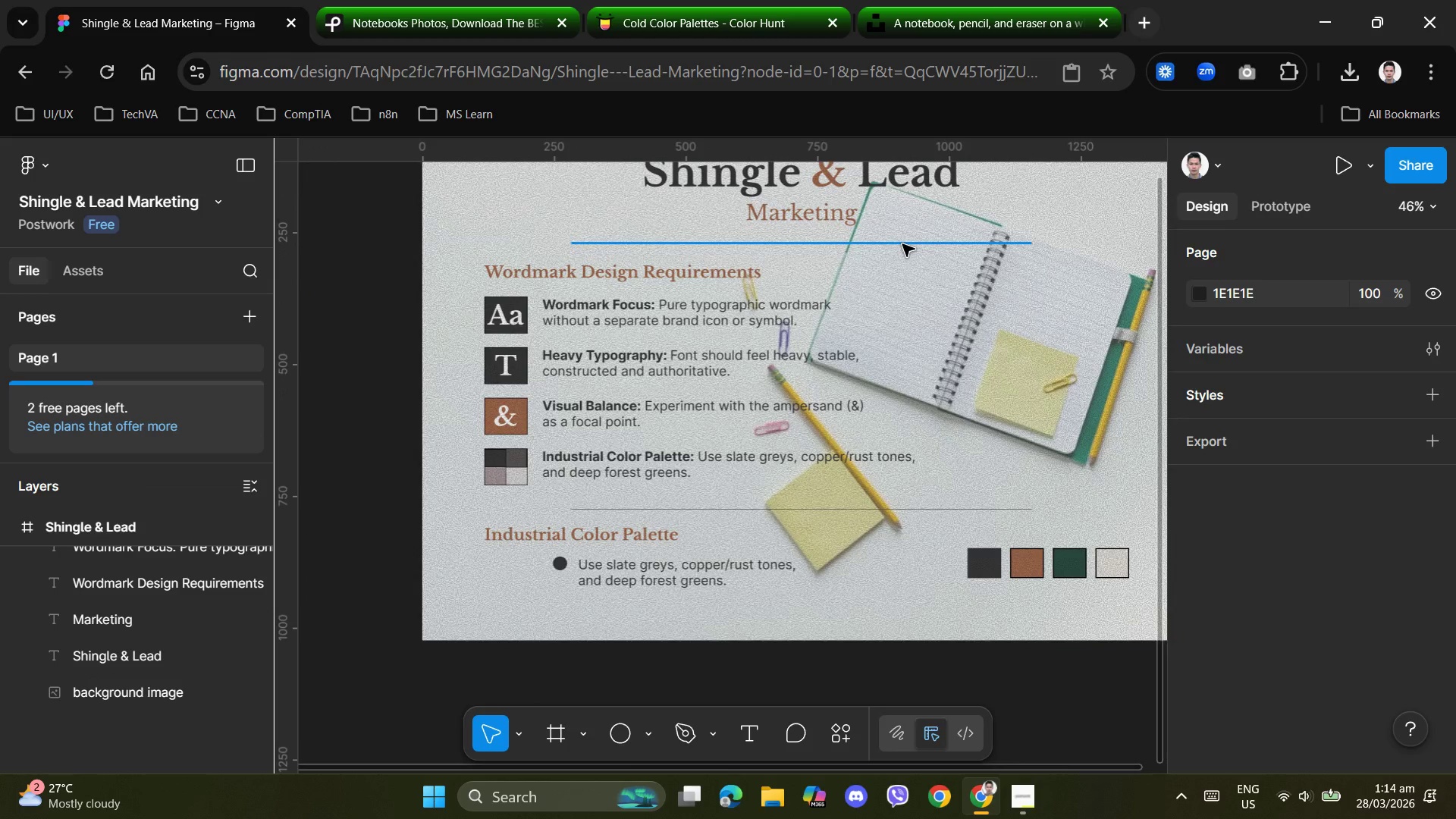 
scroll: coordinate [963, 601], scroll_direction: down, amount: 5.0
 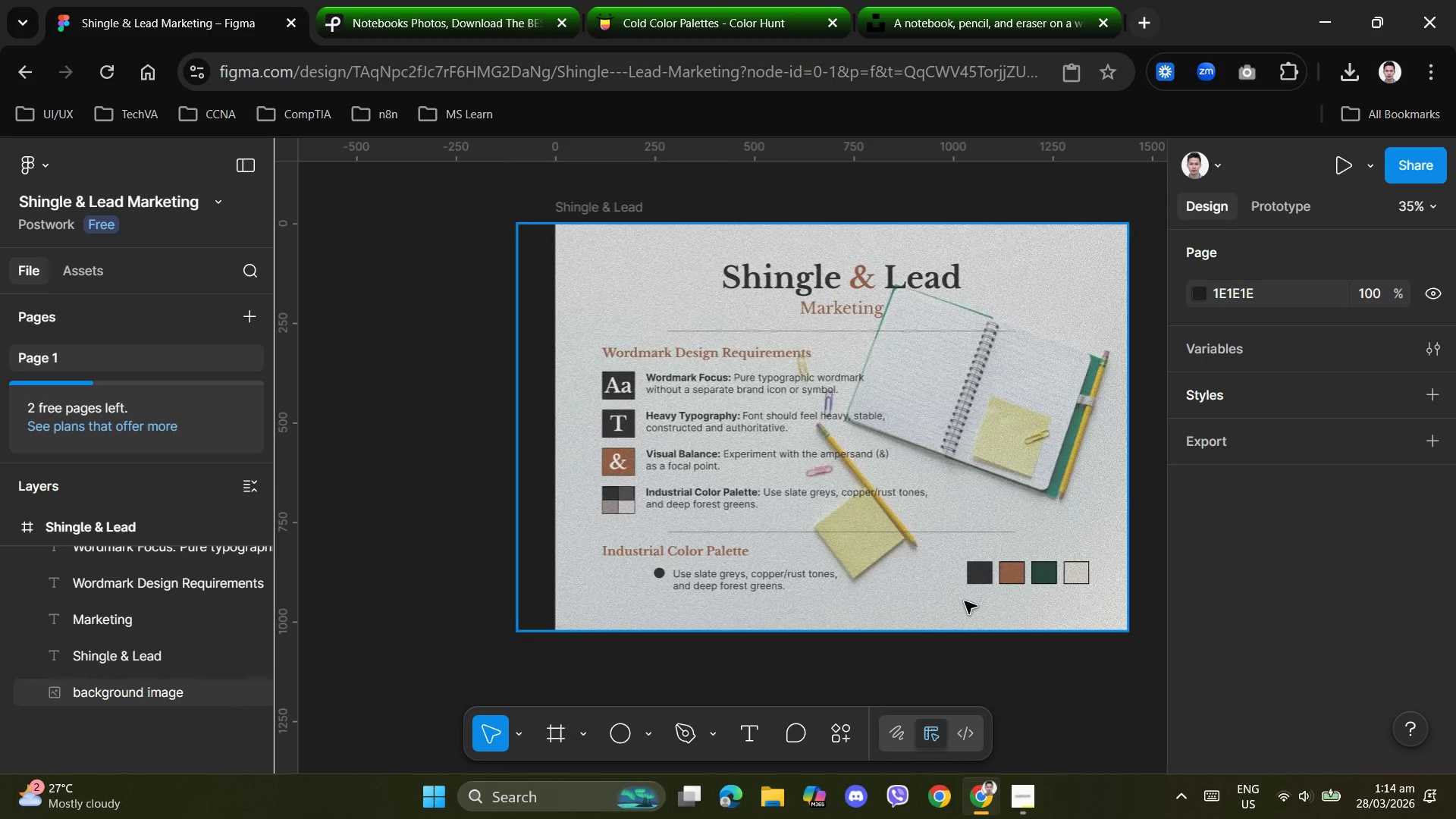 
scroll: coordinate [965, 601], scroll_direction: up, amount: 7.0
 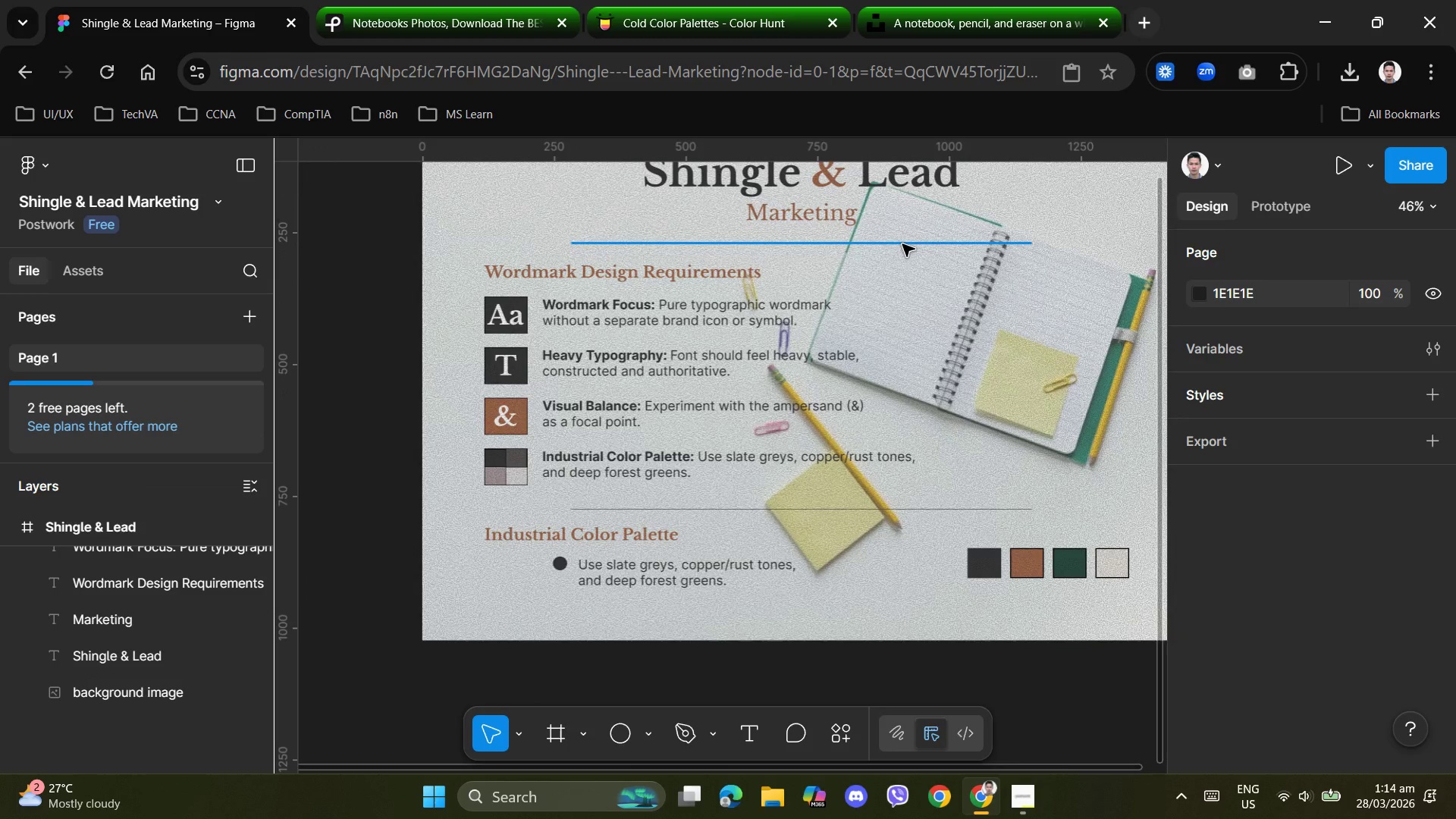 
left_click([902, 244])
 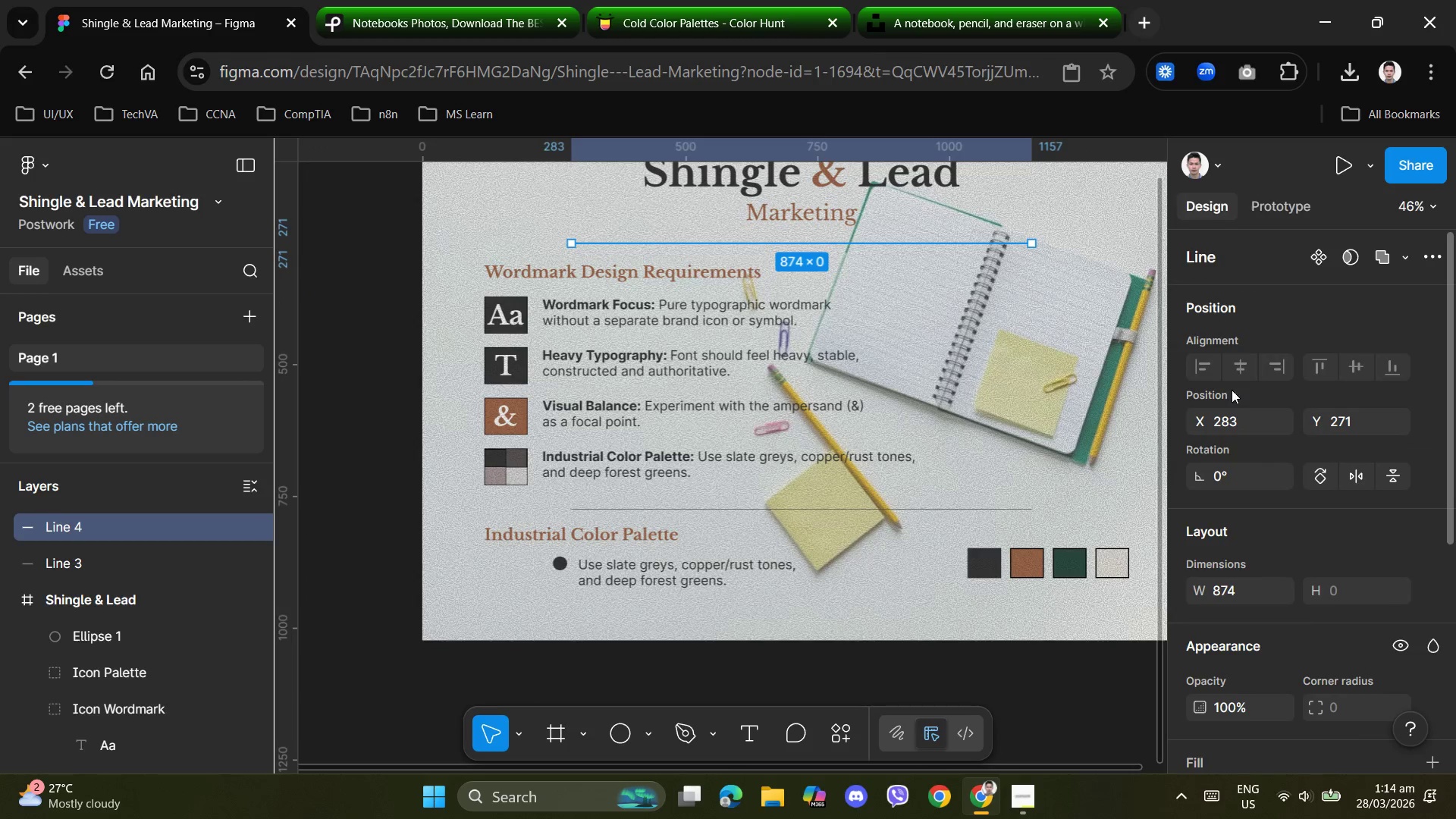 
scroll: coordinate [1246, 471], scroll_direction: down, amount: 3.0
 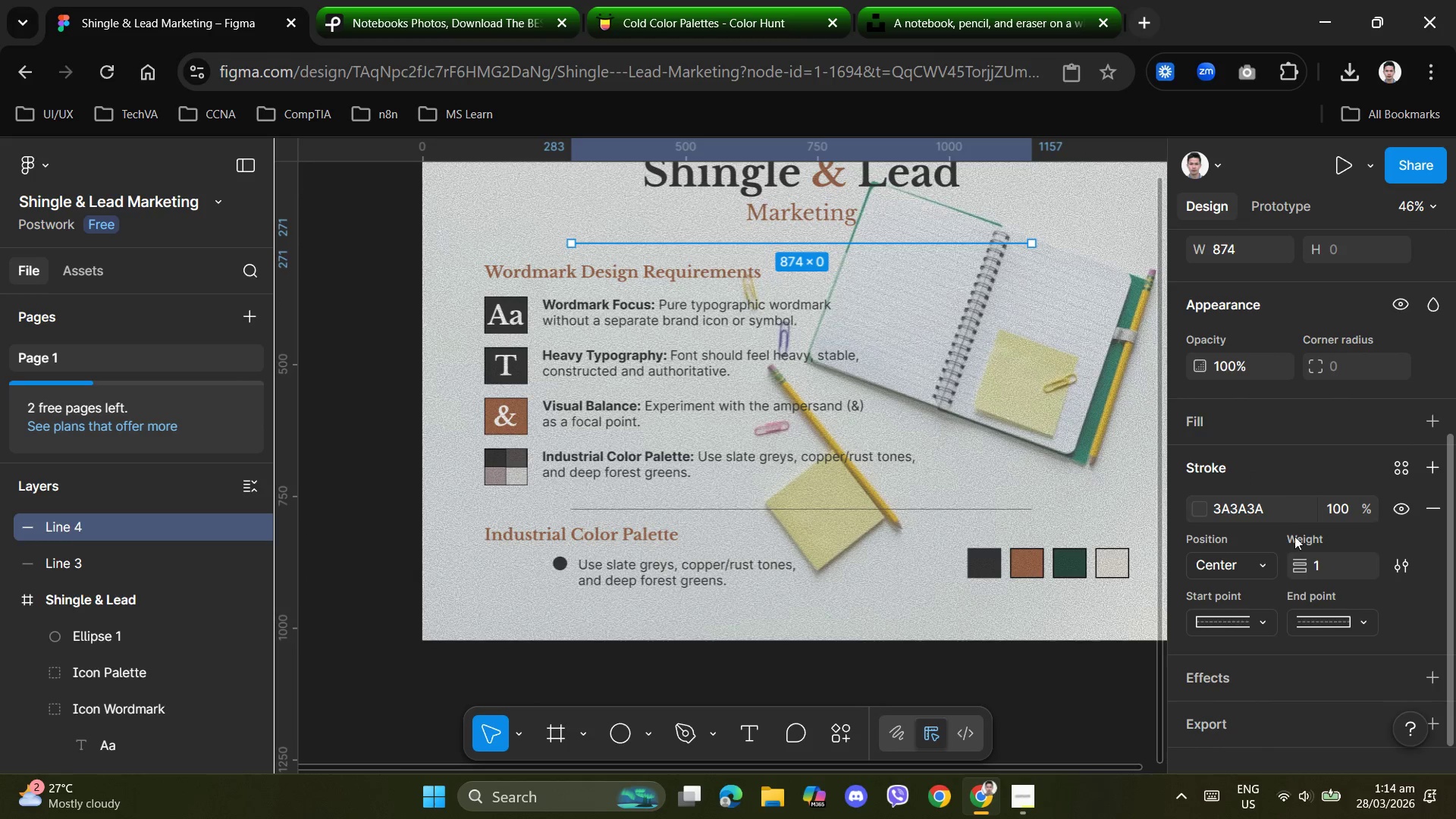 
left_click([1322, 573])
 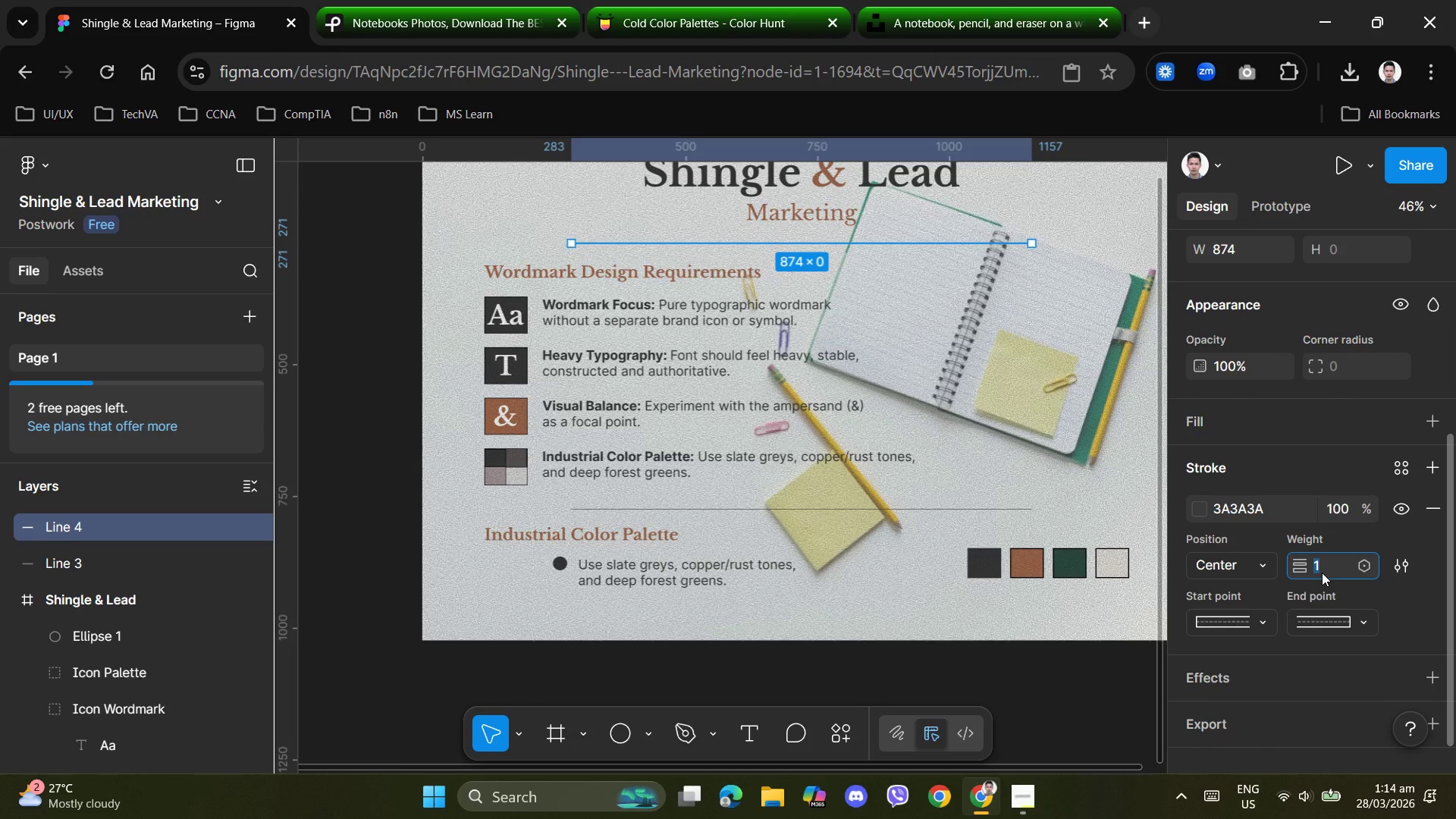 
key(Numpad2)
 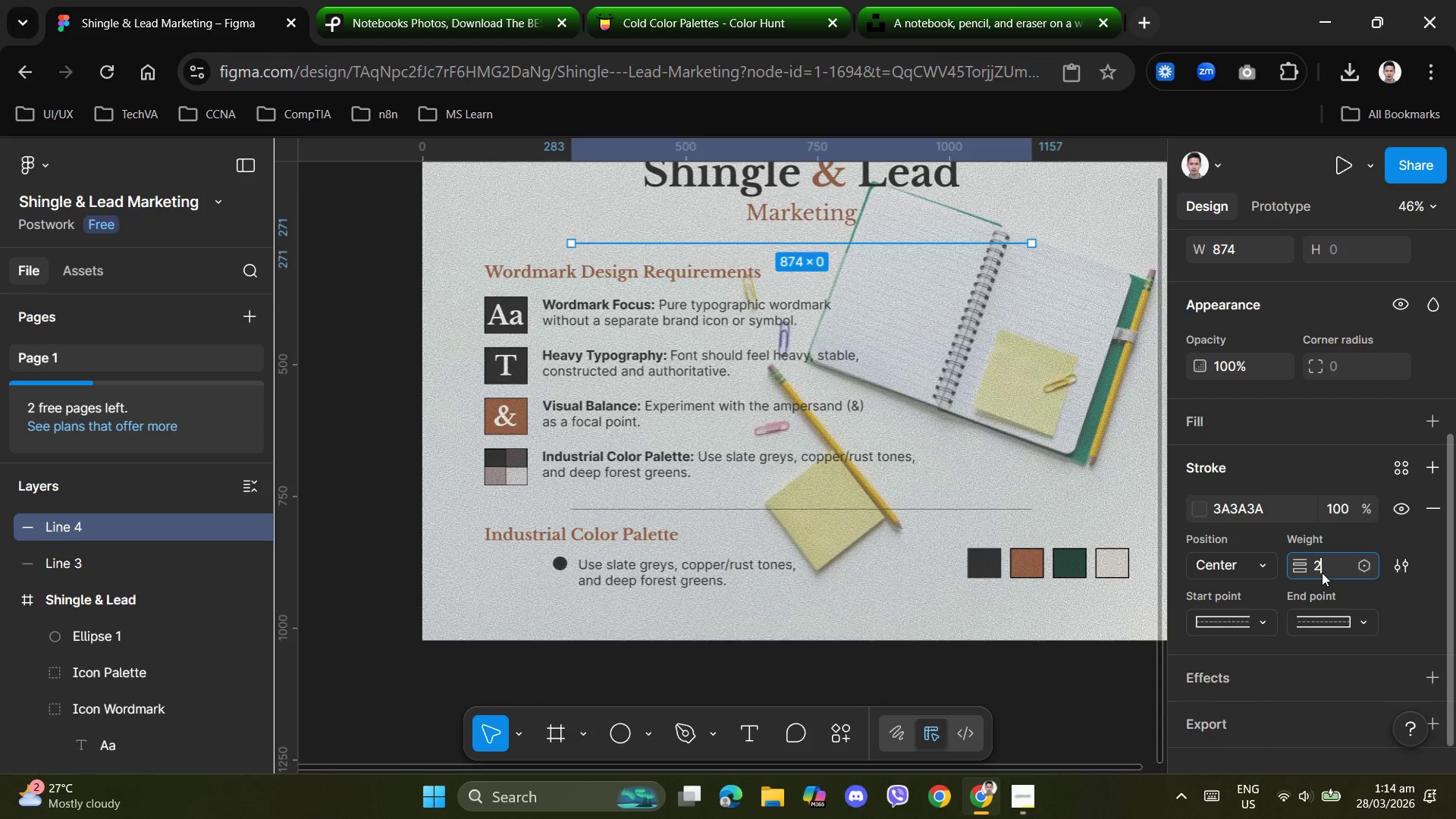 
key(NumpadEnter)
 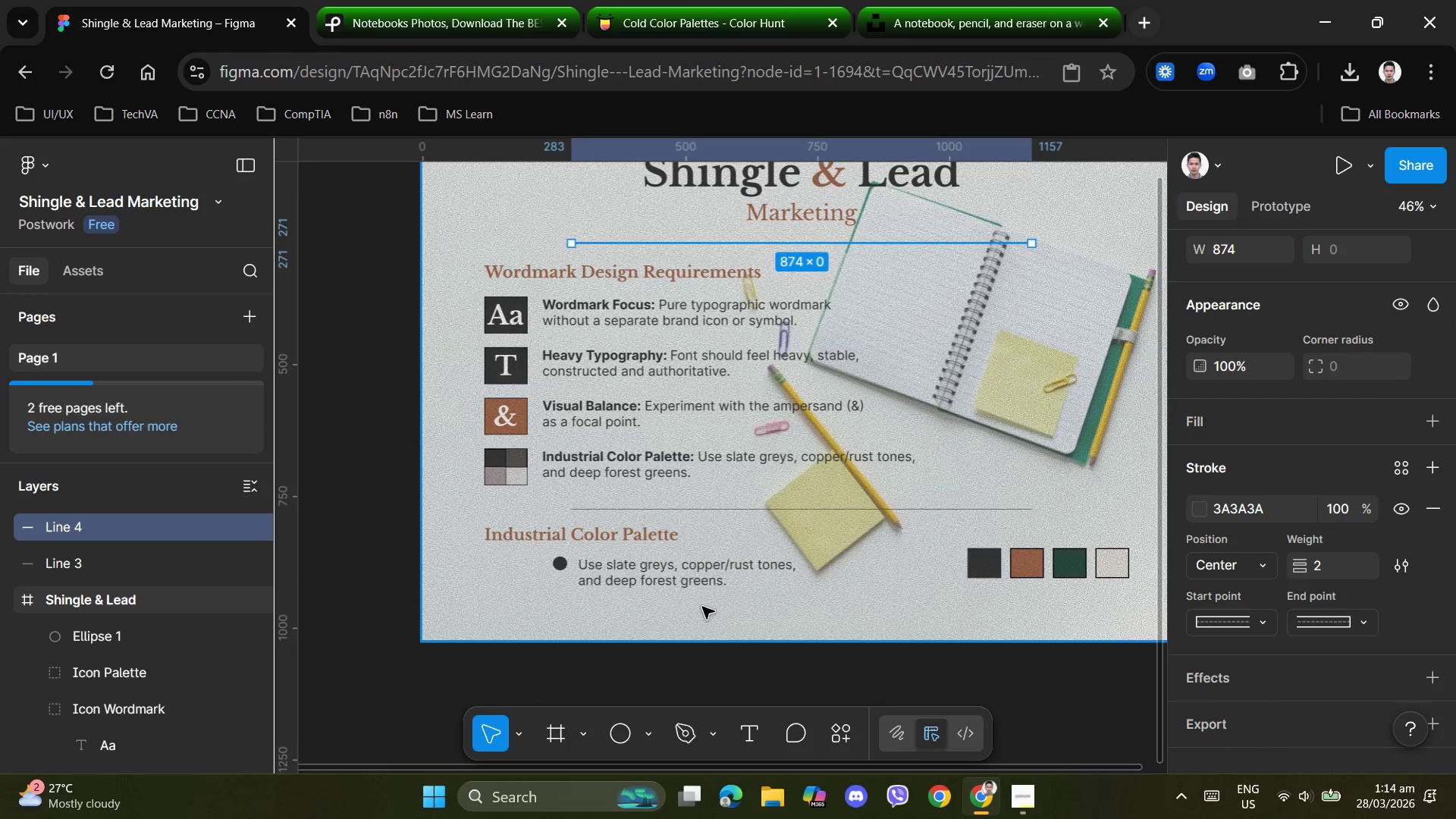 
left_click([827, 613])
 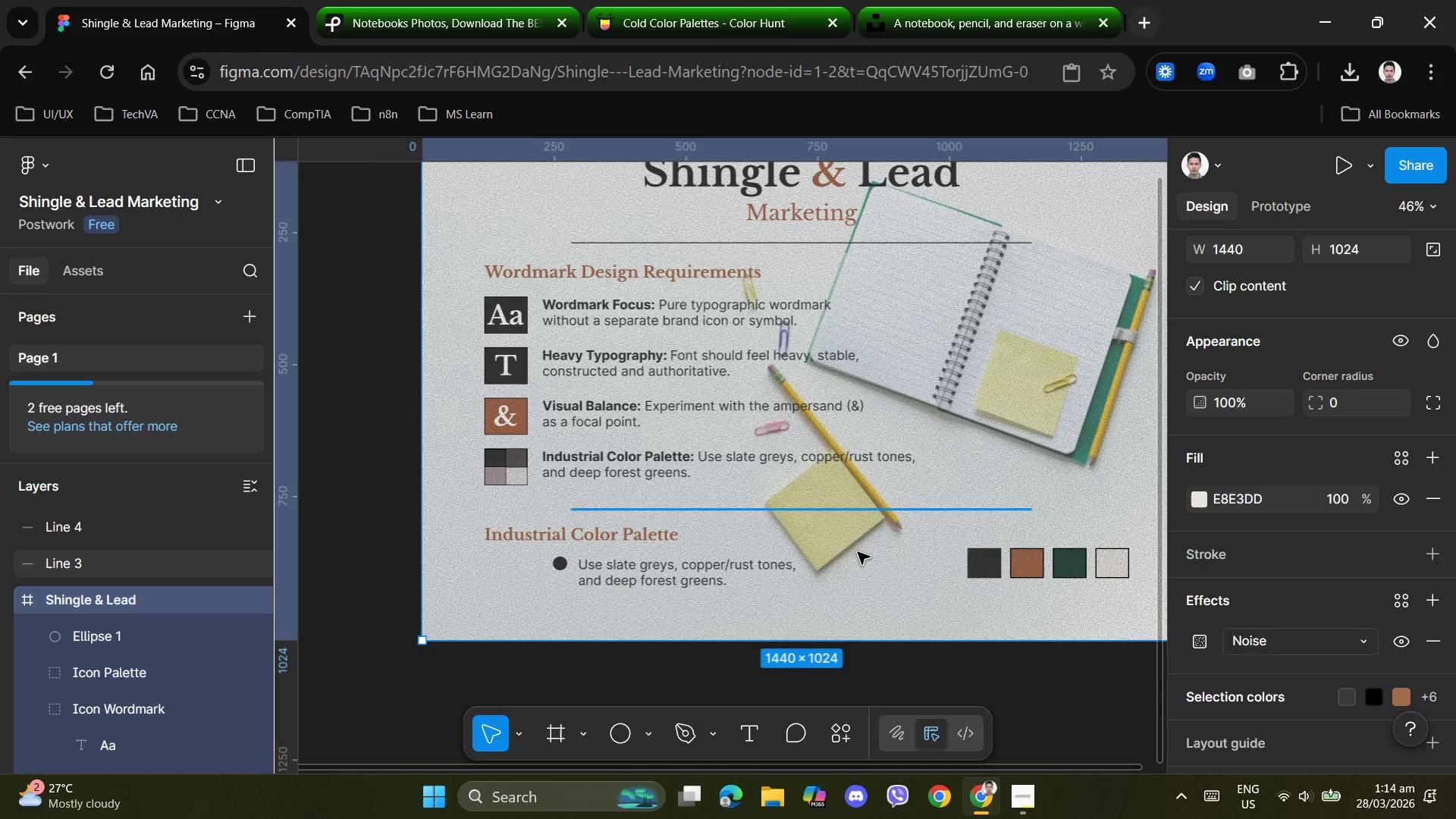 
left_click([892, 510])
 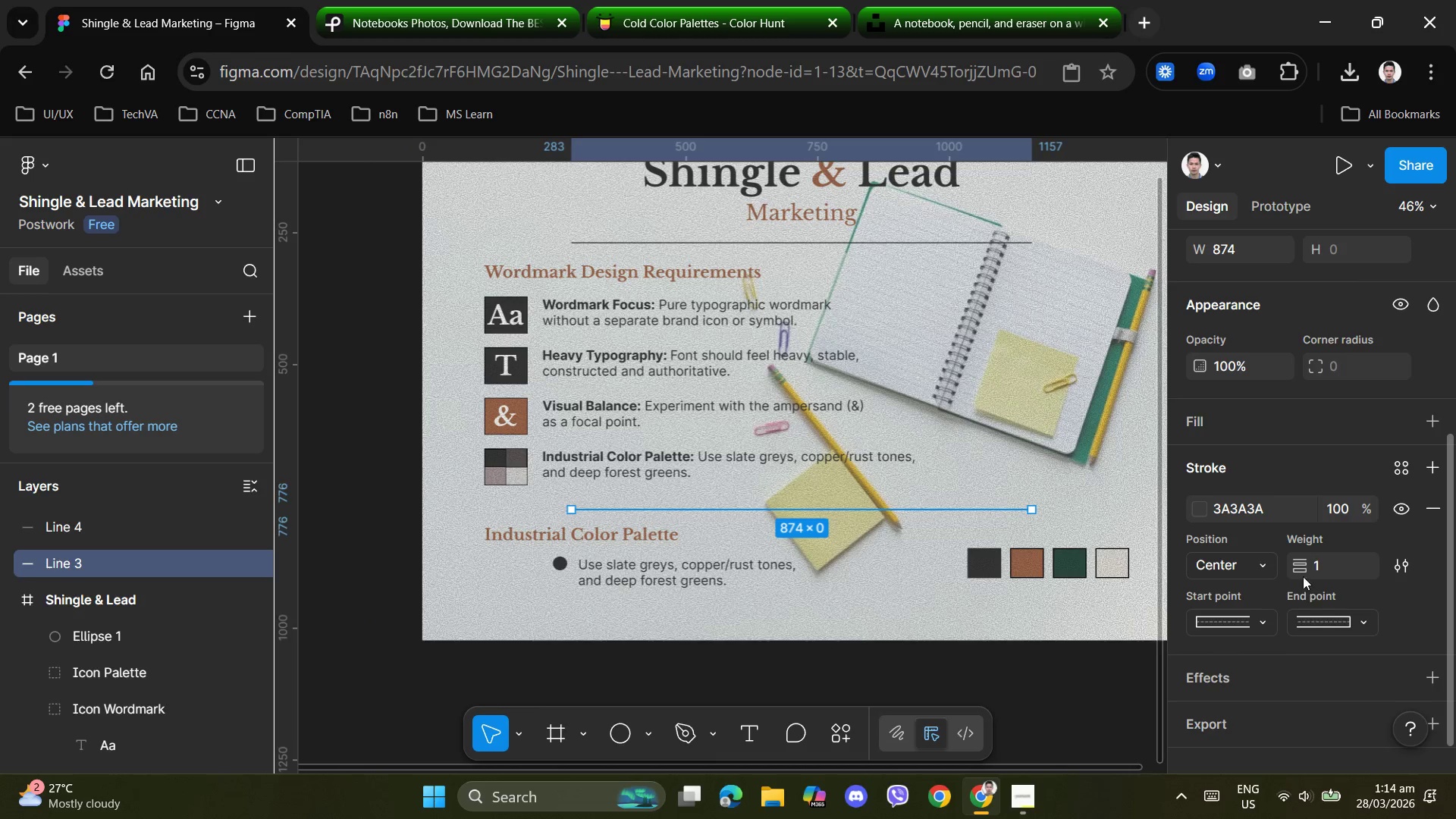 
left_click([1329, 563])
 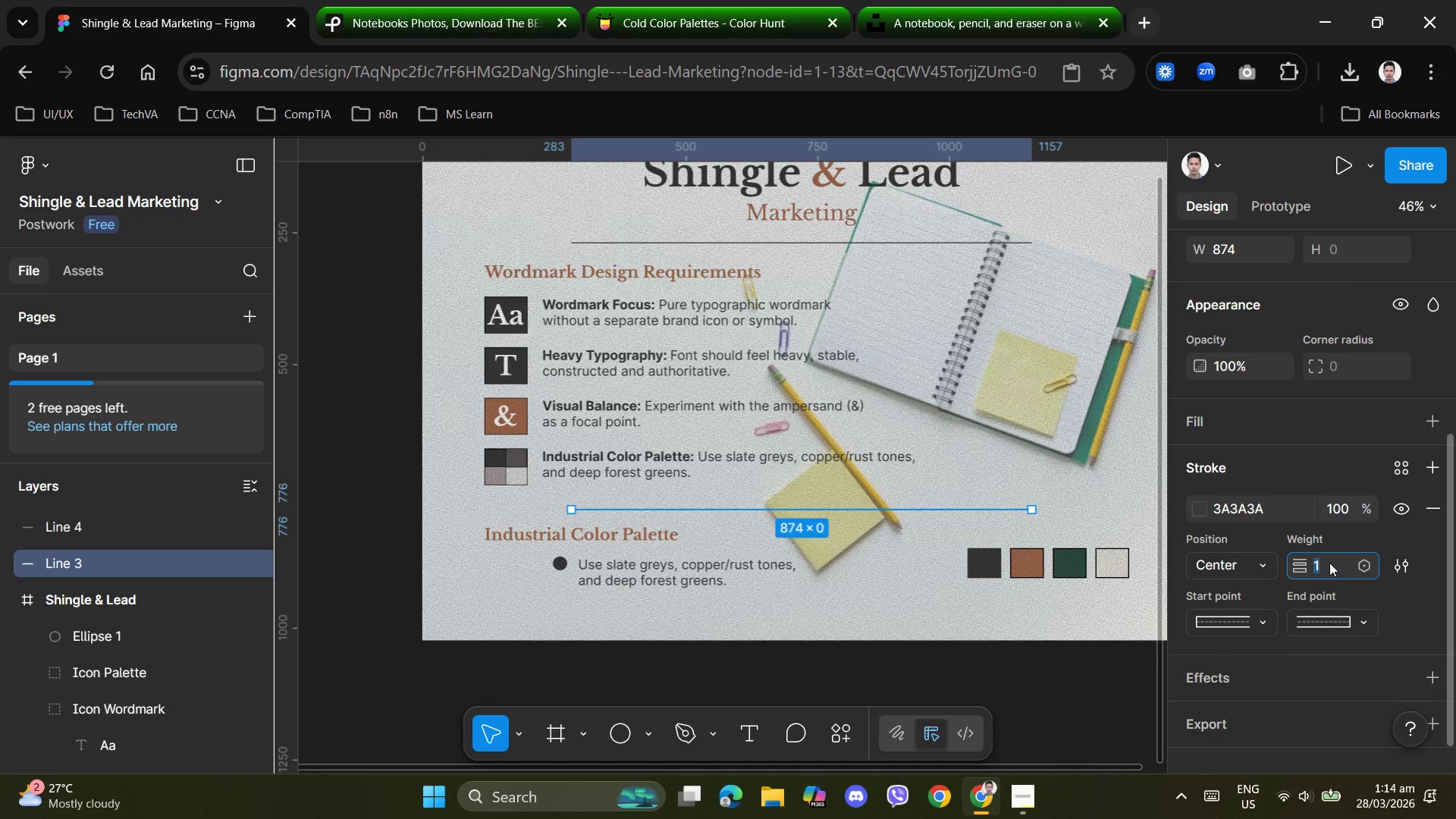 
key(Numpad2)
 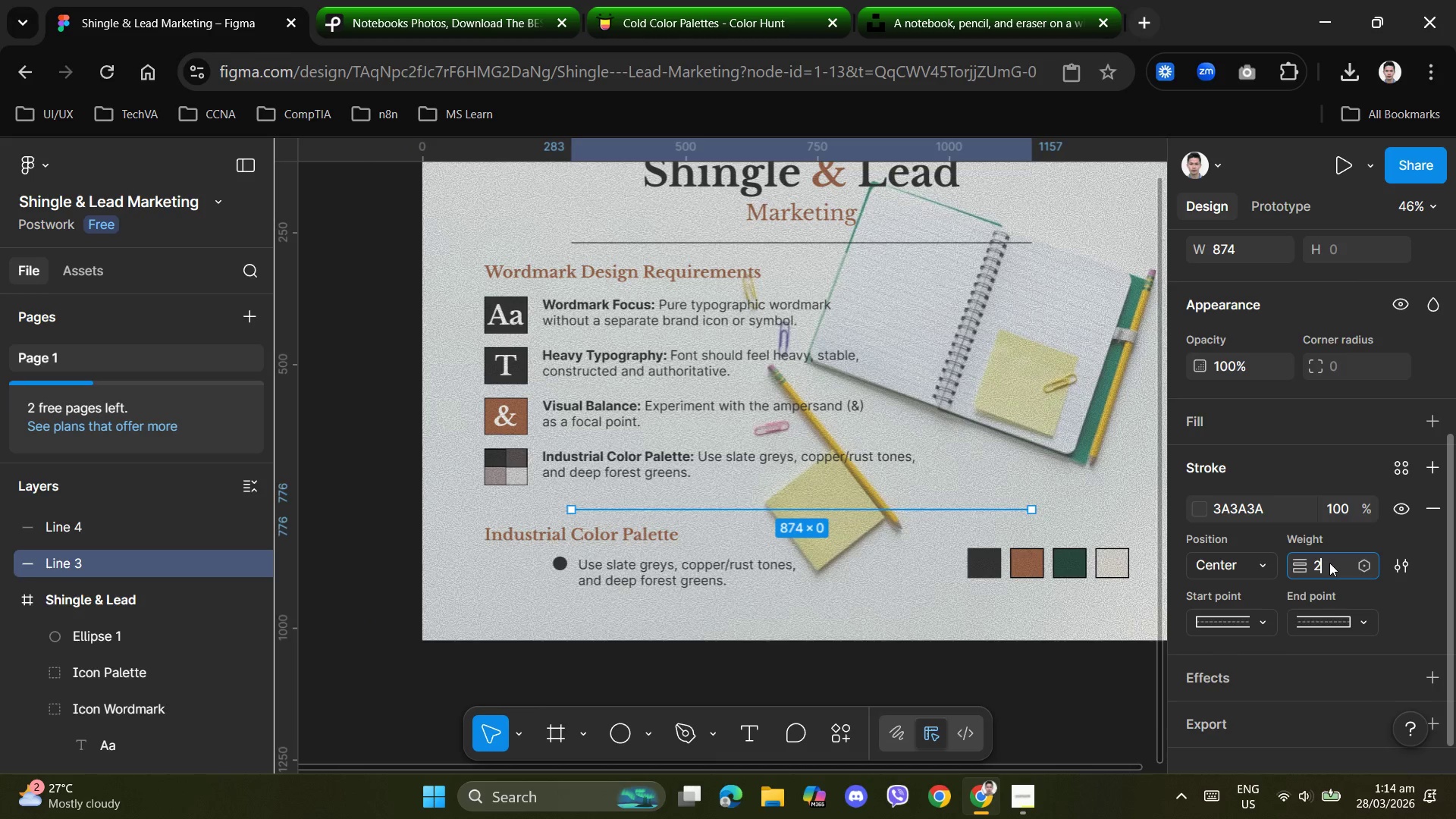 
key(NumpadEnter)
 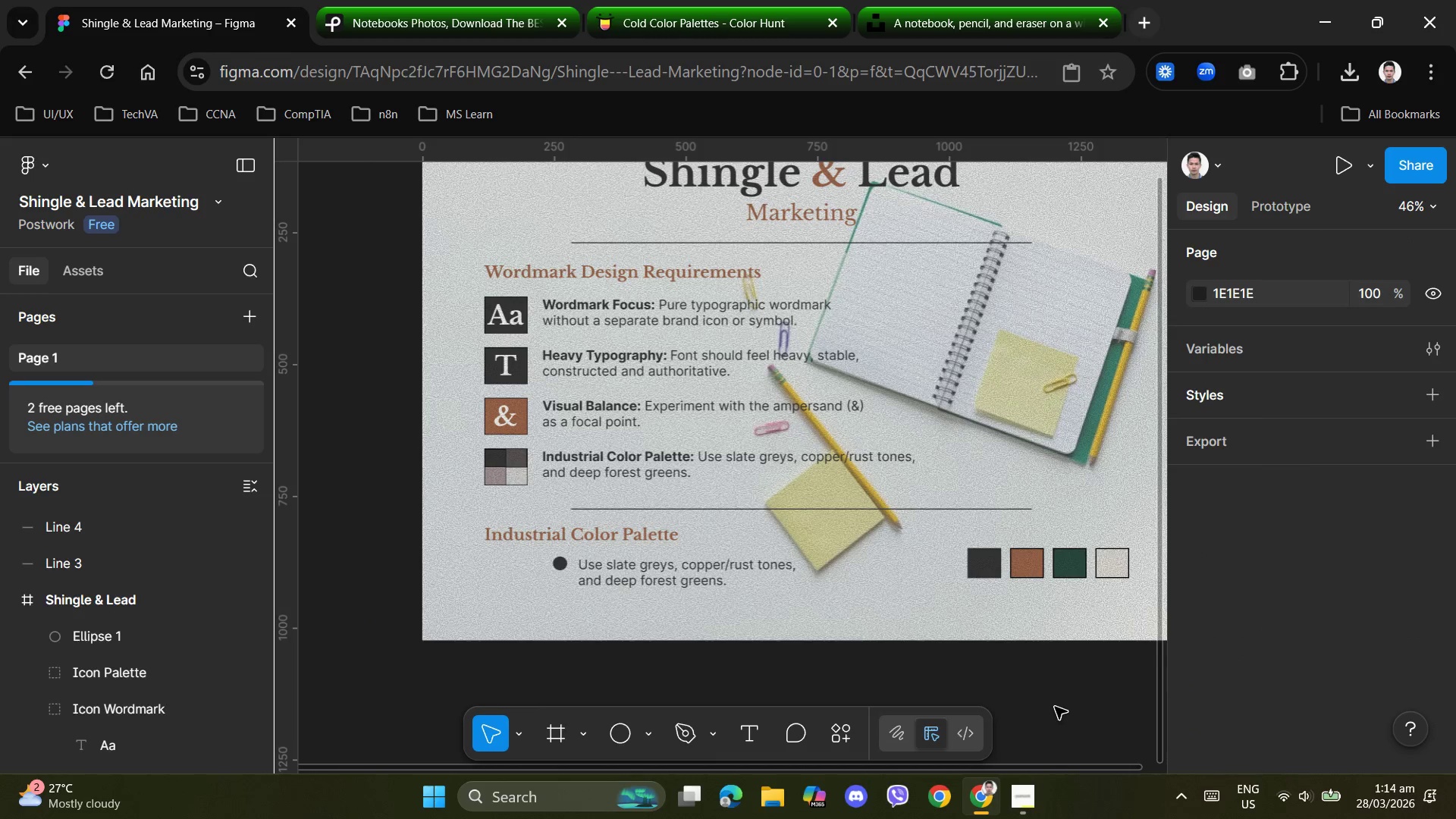 
scroll: coordinate [1027, 739], scroll_direction: up, amount: 4.0
 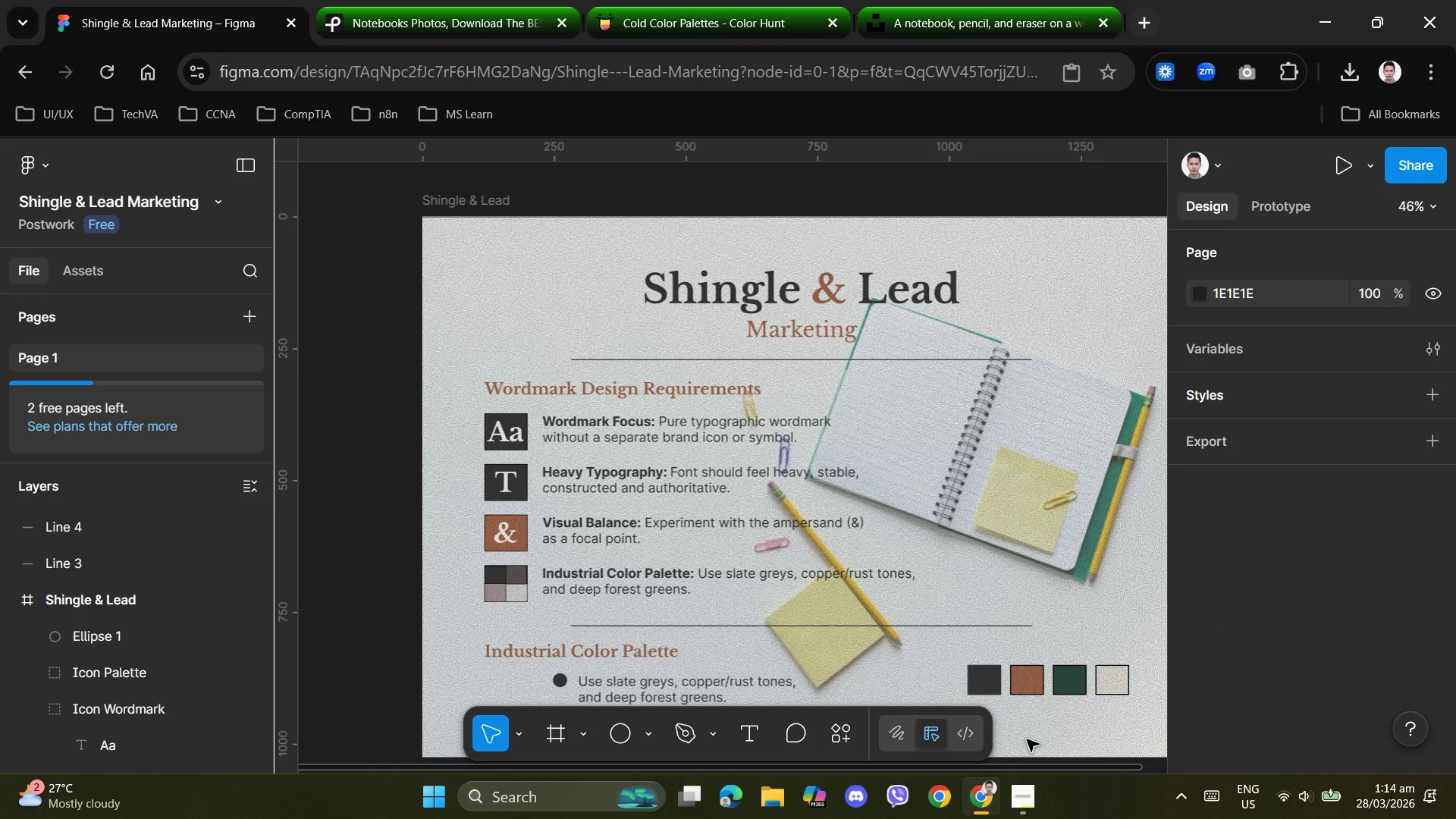 
scroll: coordinate [83, 712], scroll_direction: down, amount: 12.0
 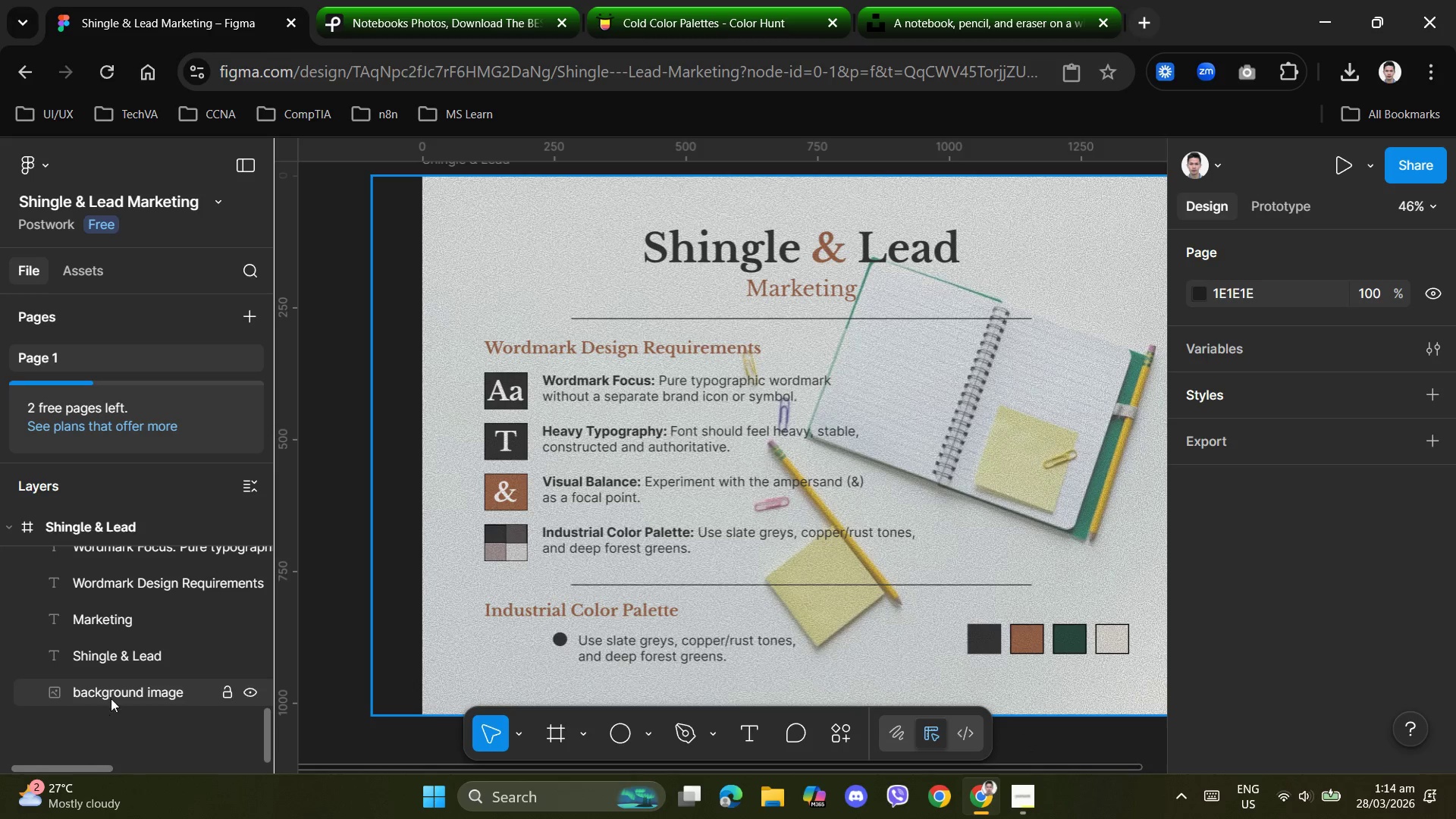 
left_click([112, 696])
 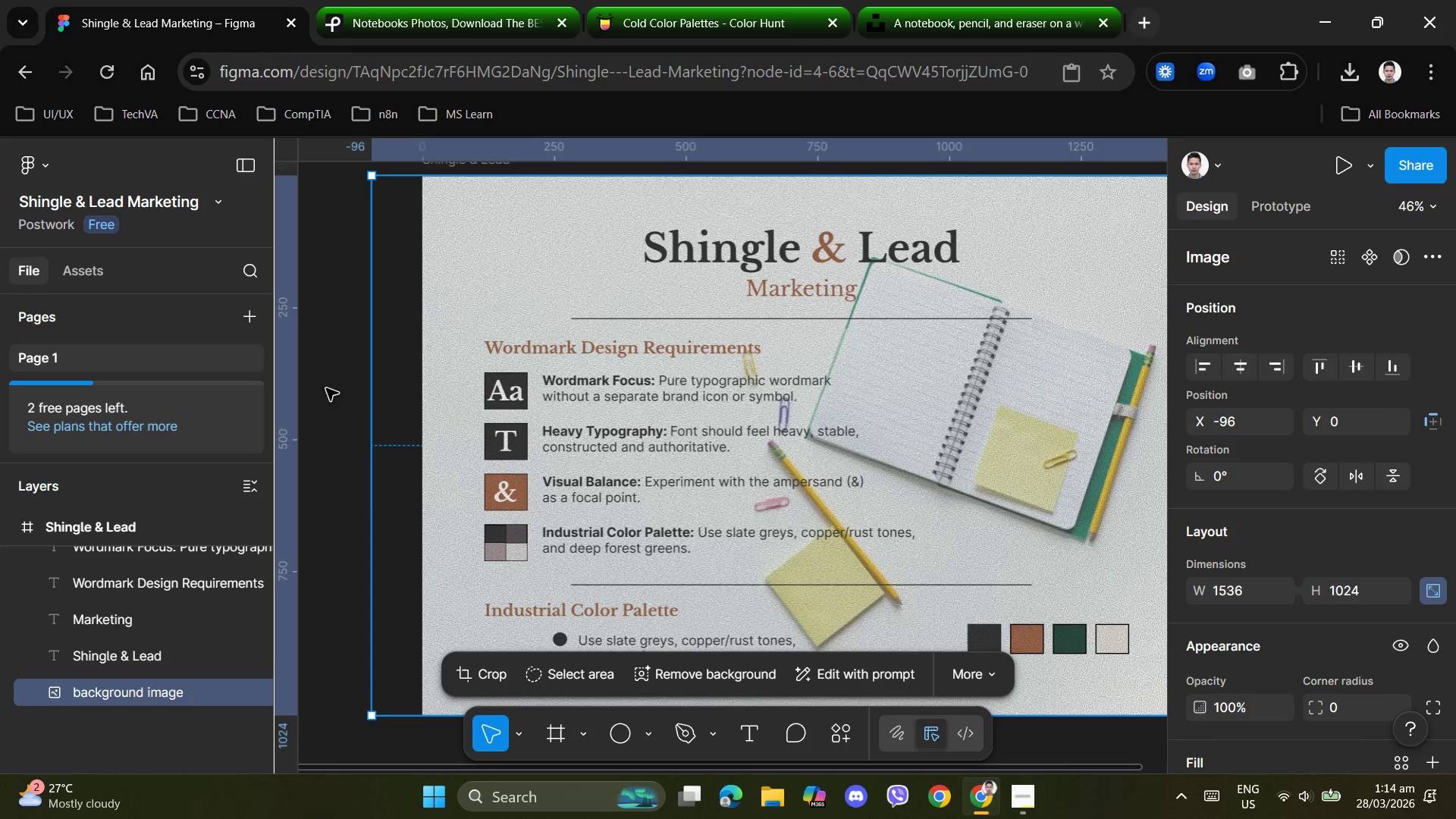 
left_click_drag(start_coordinate=[368, 432], to_coordinate=[583, 428])
 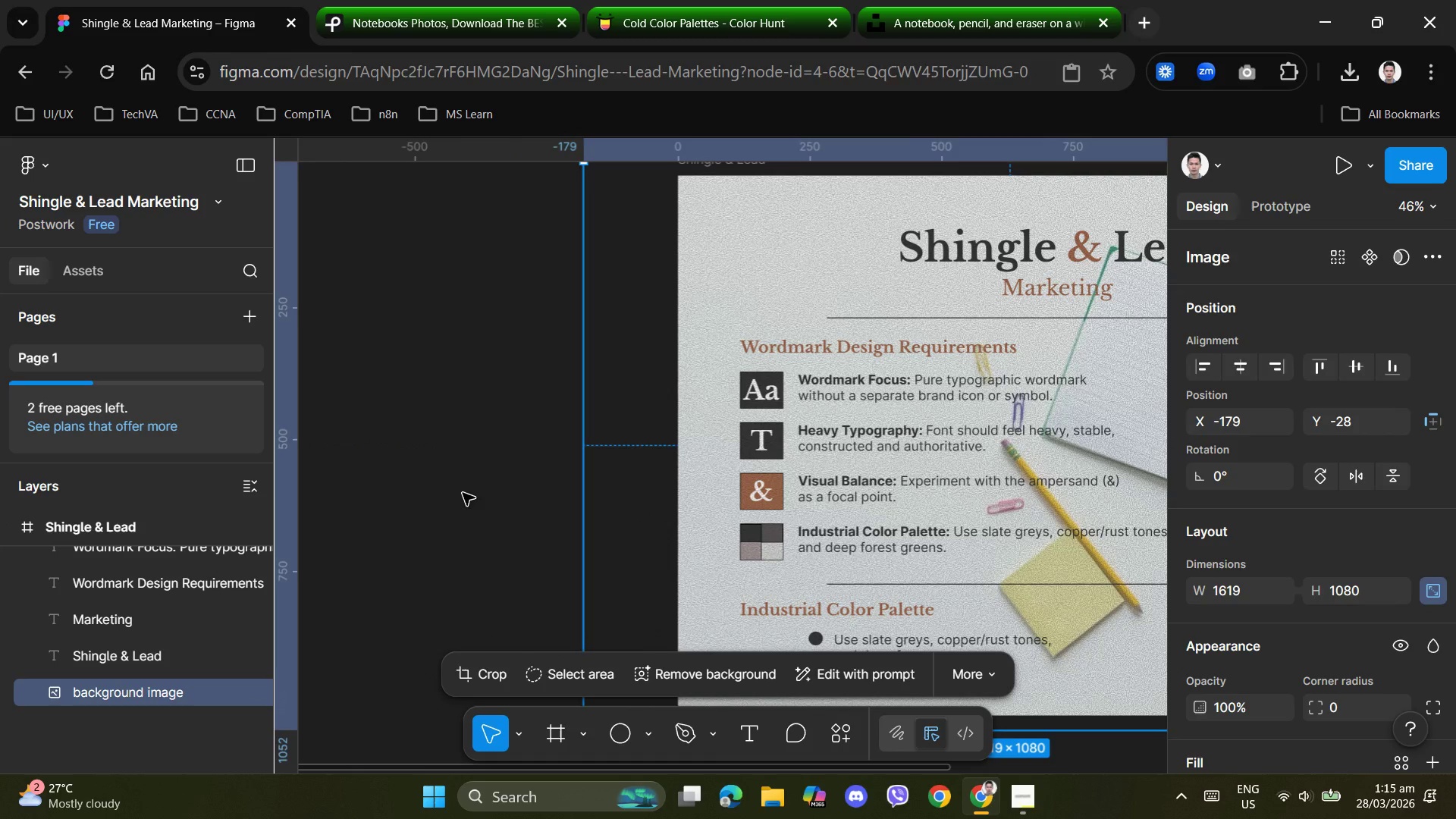 
left_click([454, 485])
 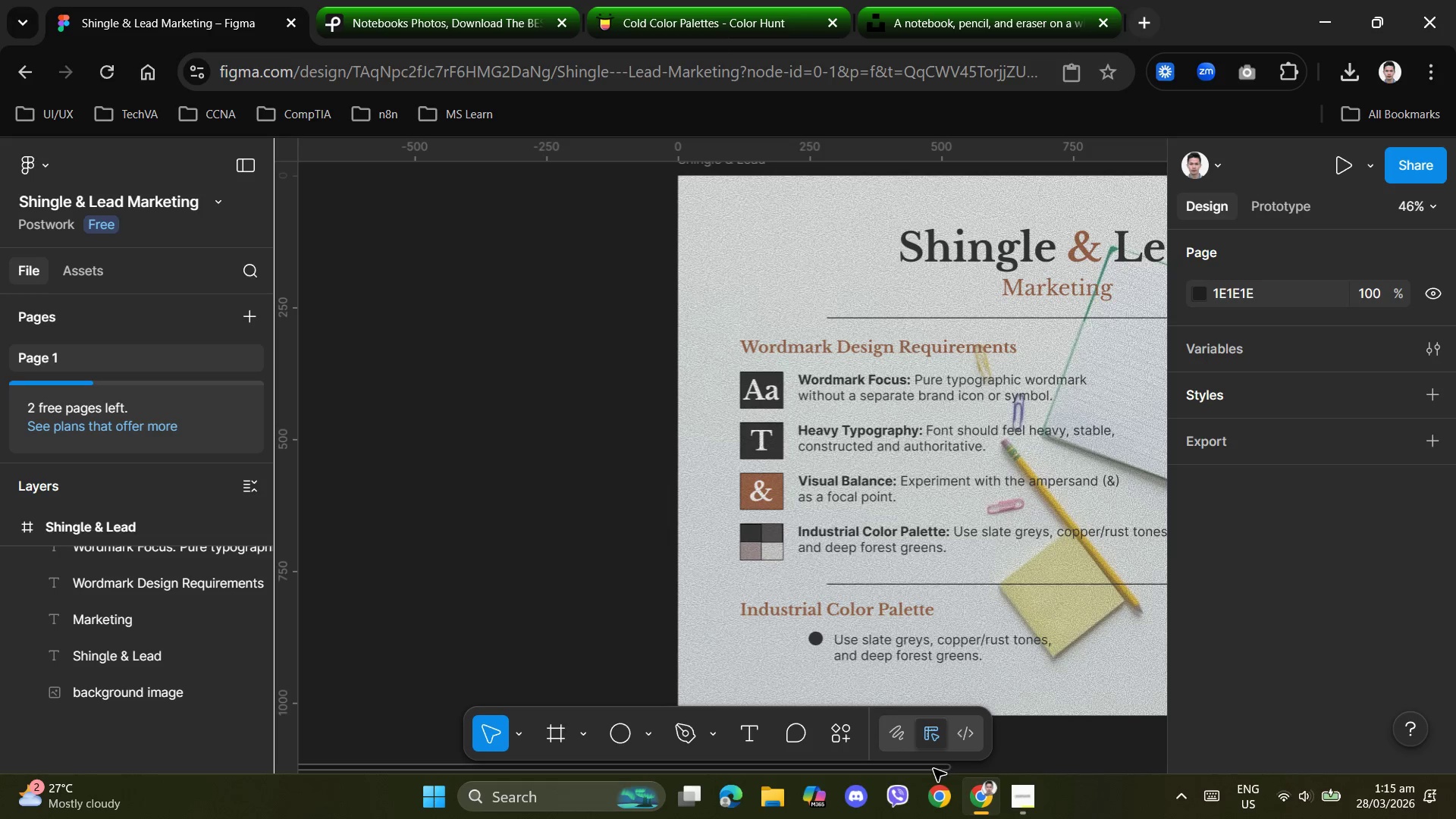 
left_click_drag(start_coordinate=[934, 770], to_coordinate=[1206, 757])
 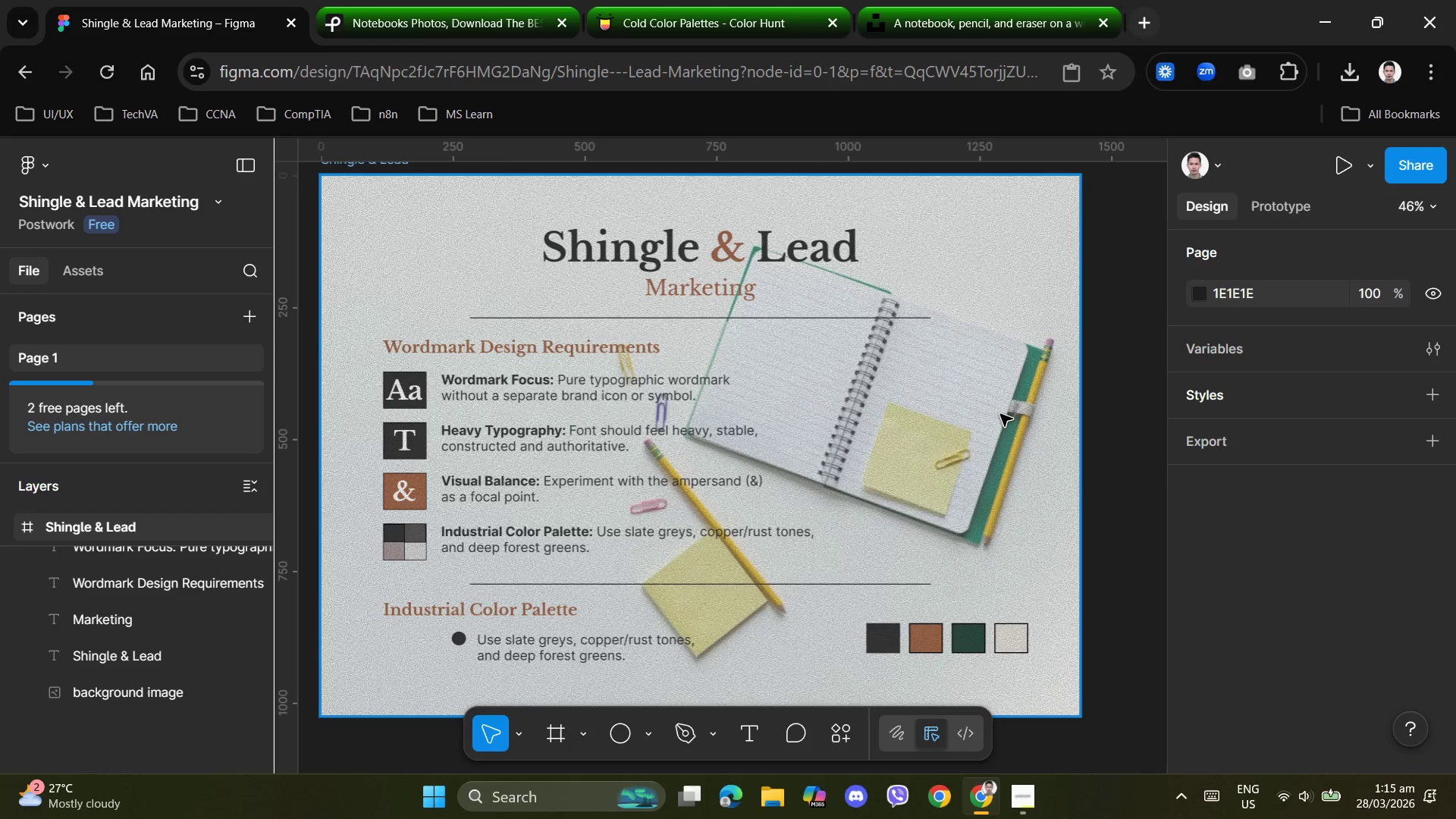 
left_click([999, 414])
 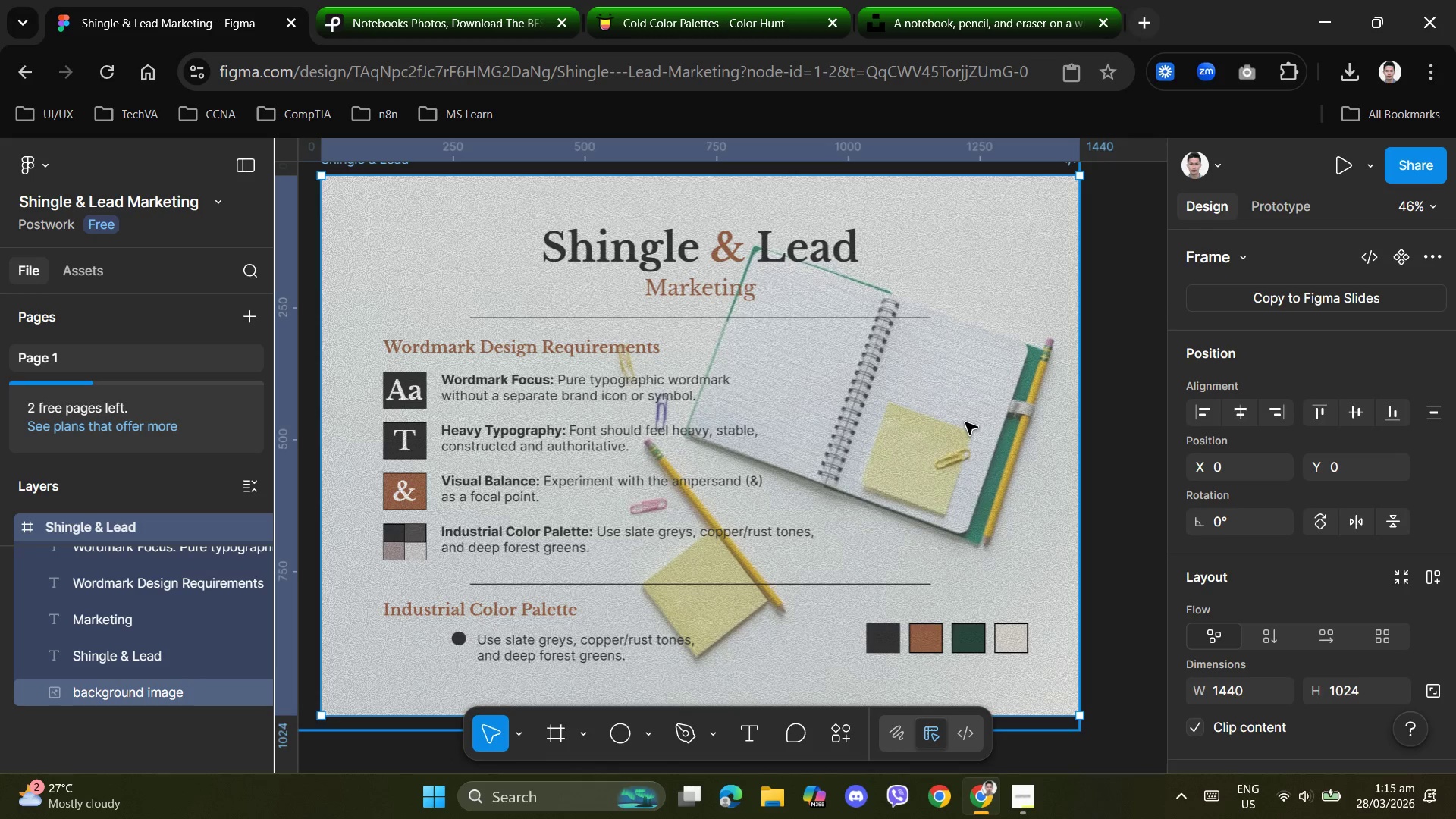 
key(ArrowRight)
 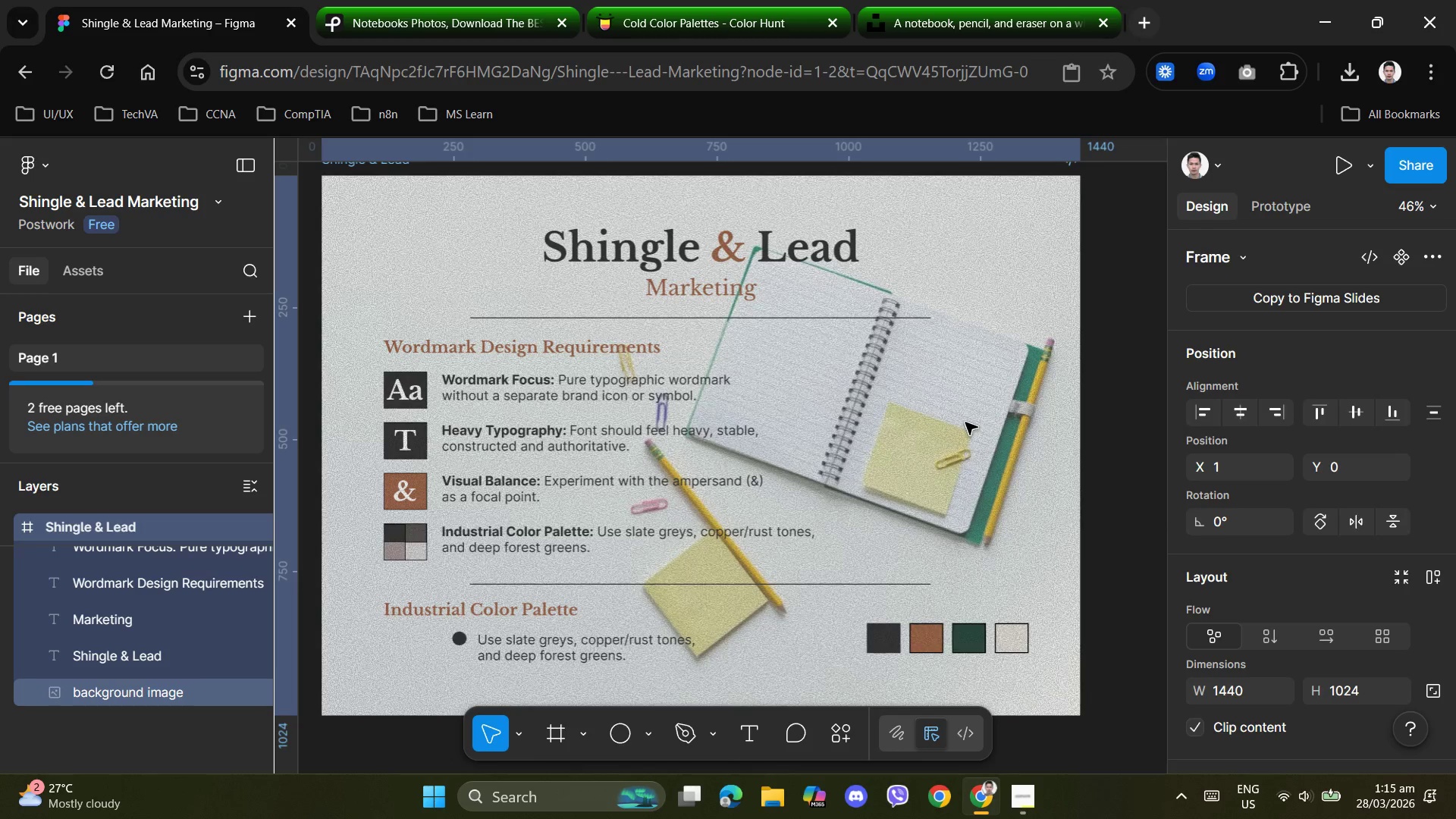 
hold_key(key=ArrowRight, duration=1.52)
 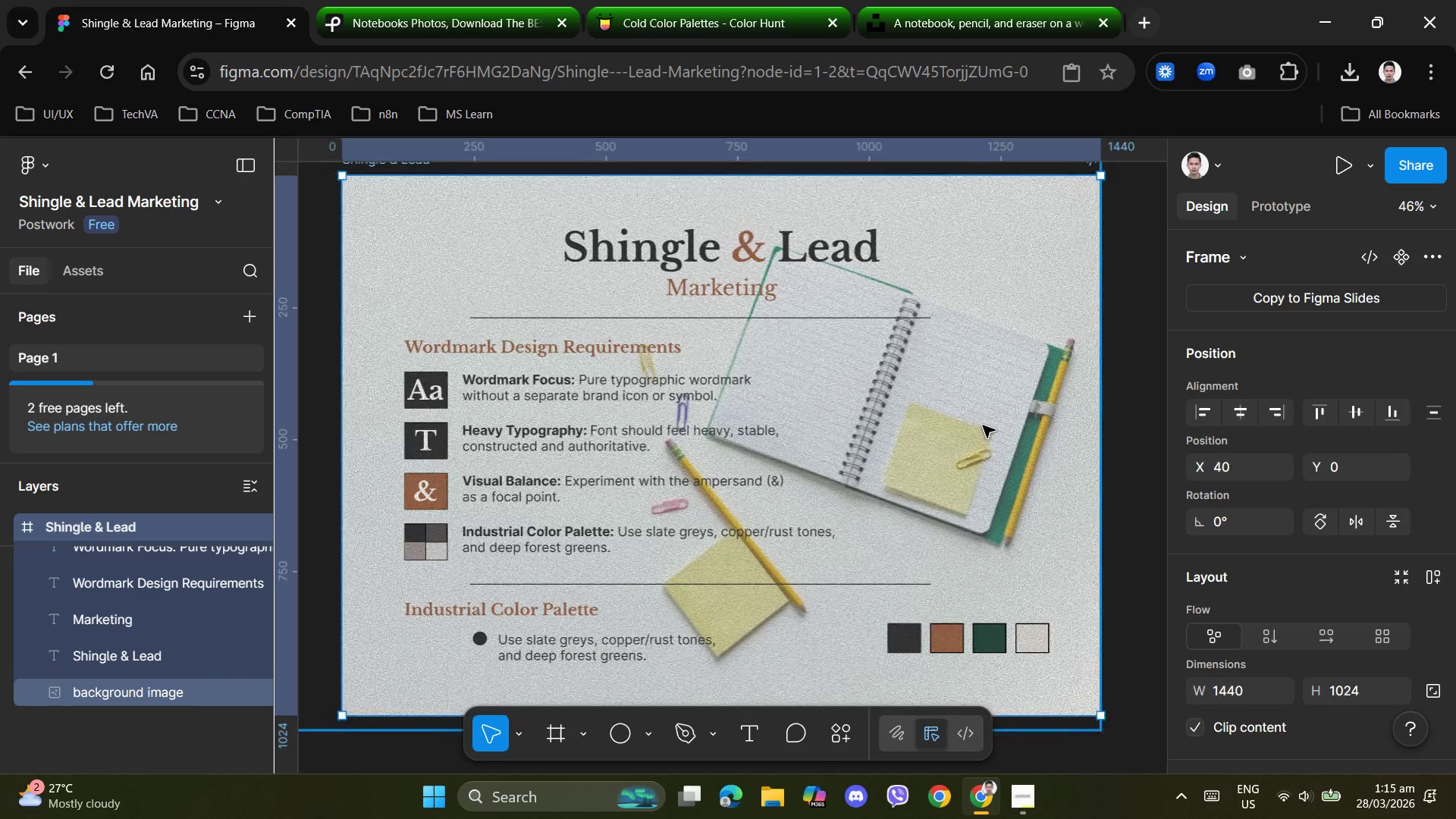 
key(ArrowRight)
 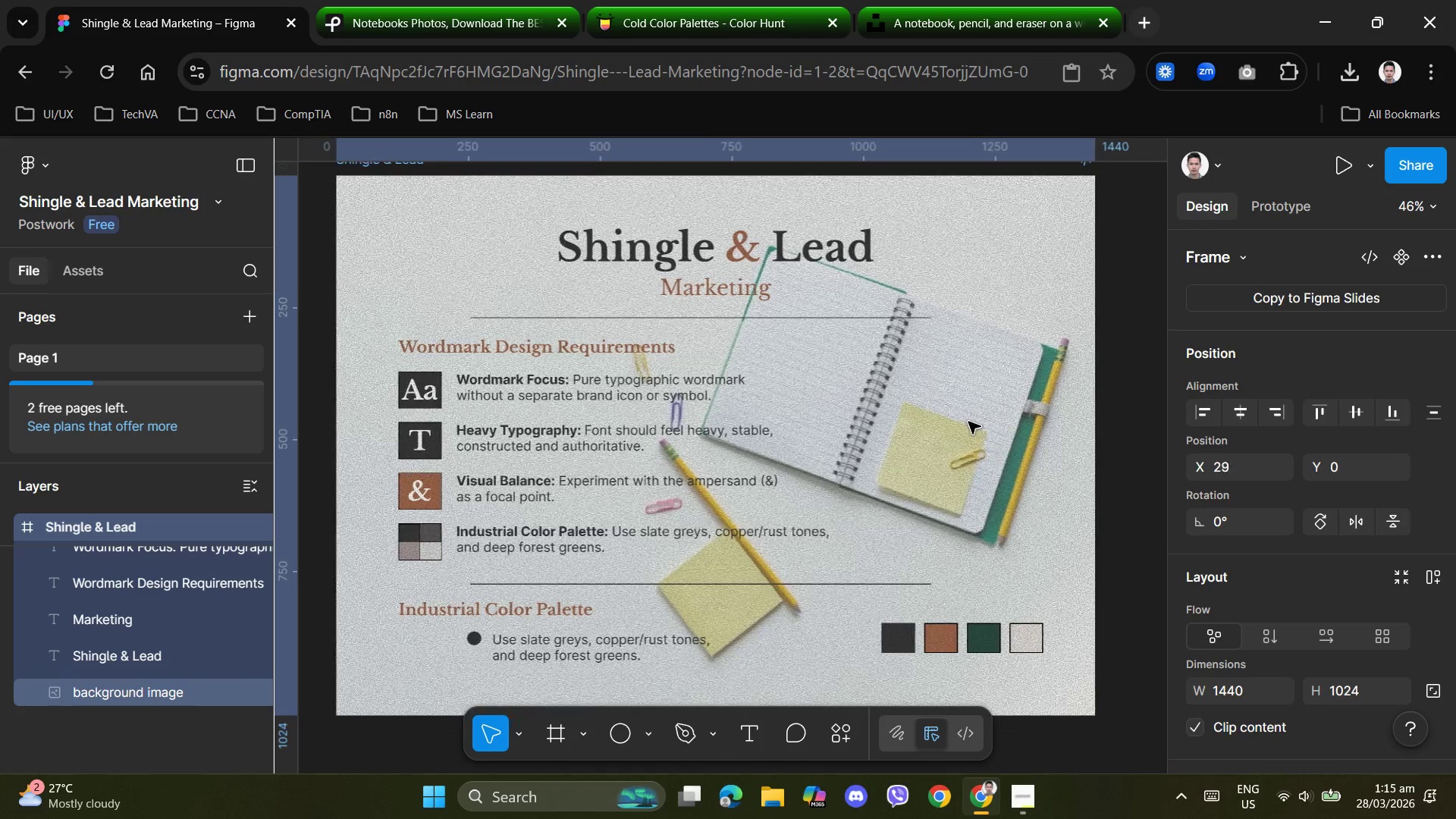 
key(ArrowRight)